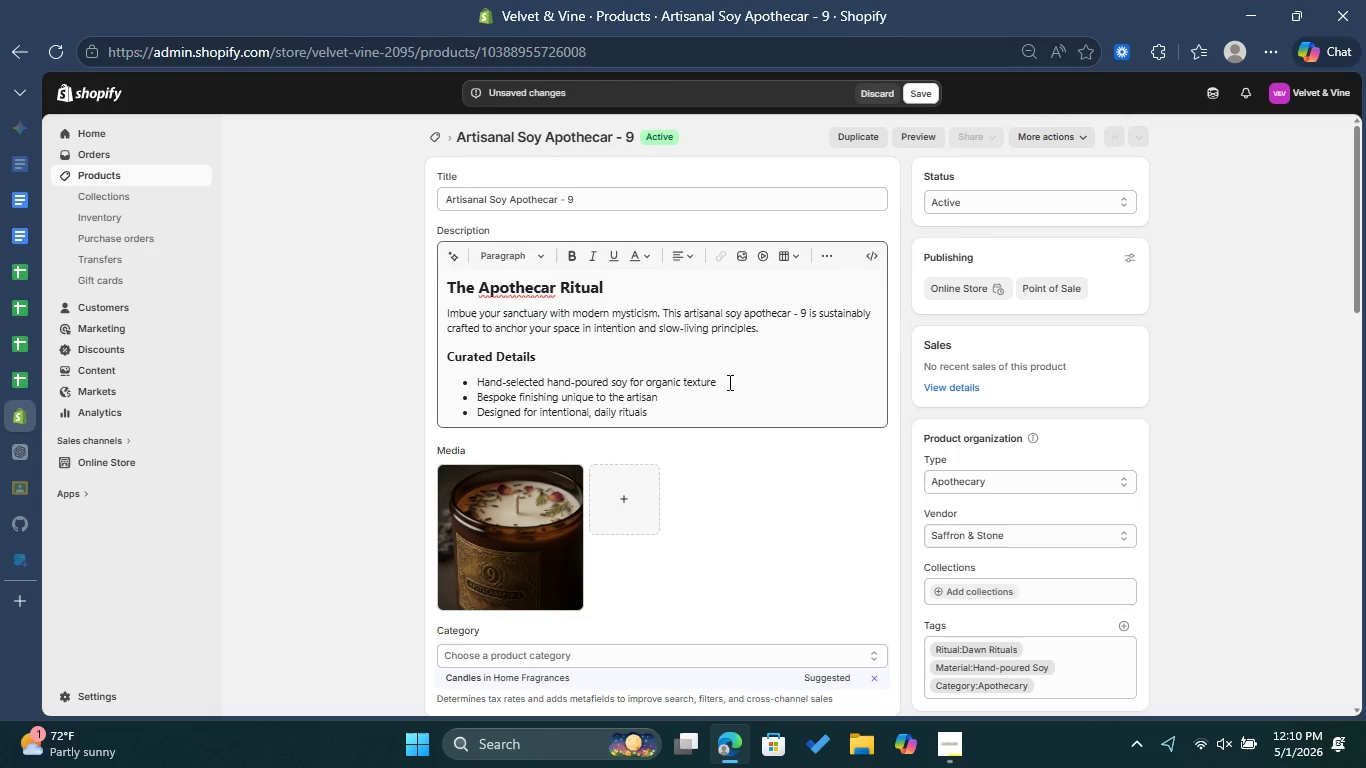 
left_click([920, 92])
 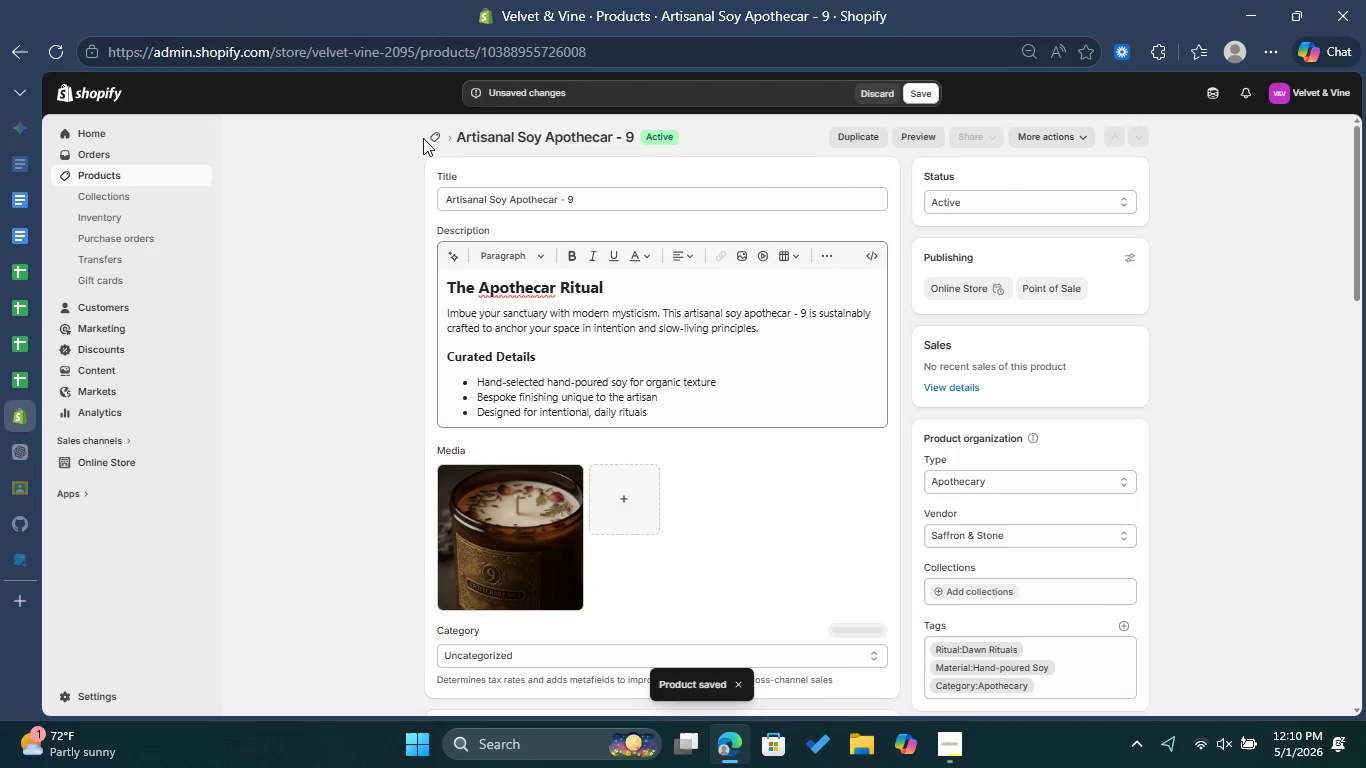 
wait(7.98)
 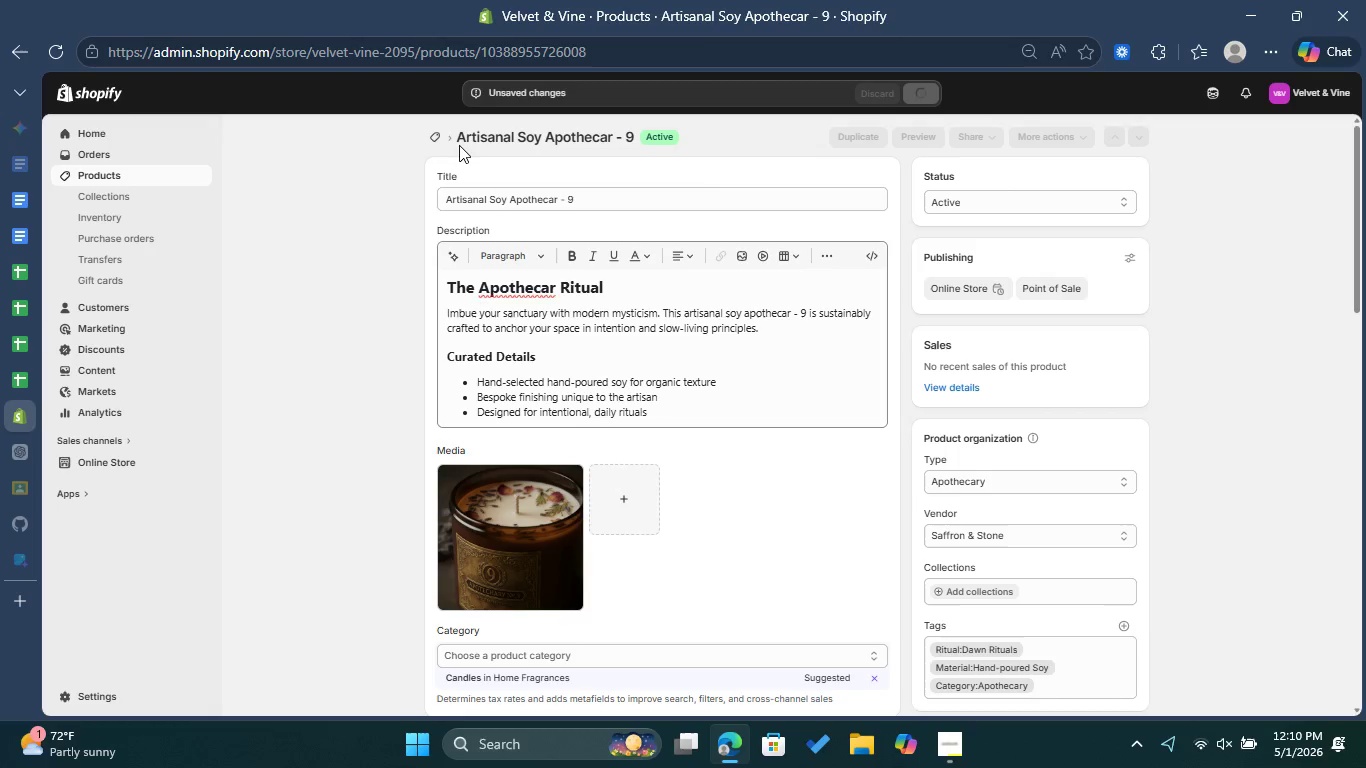 
scroll: coordinate [796, 442], scroll_direction: down, amount: 1.0
 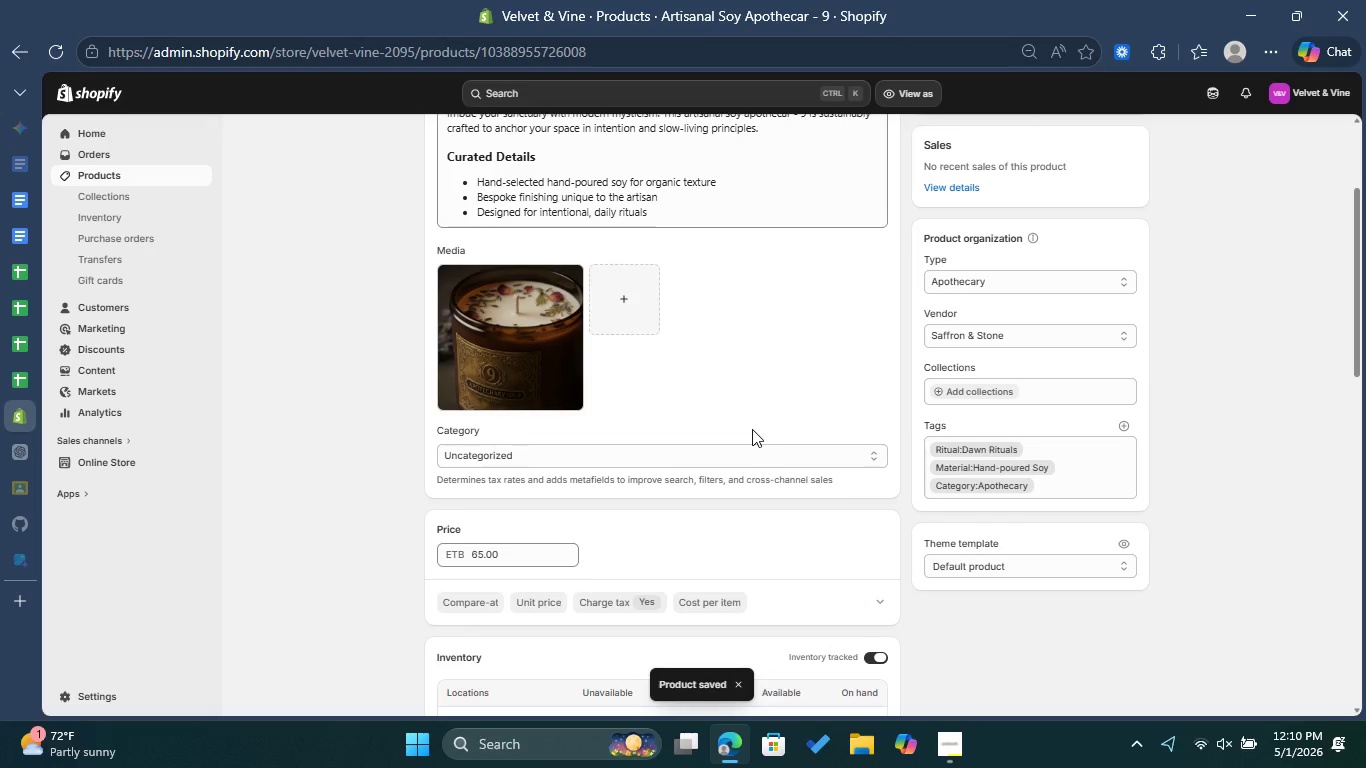 
left_click([744, 447])
 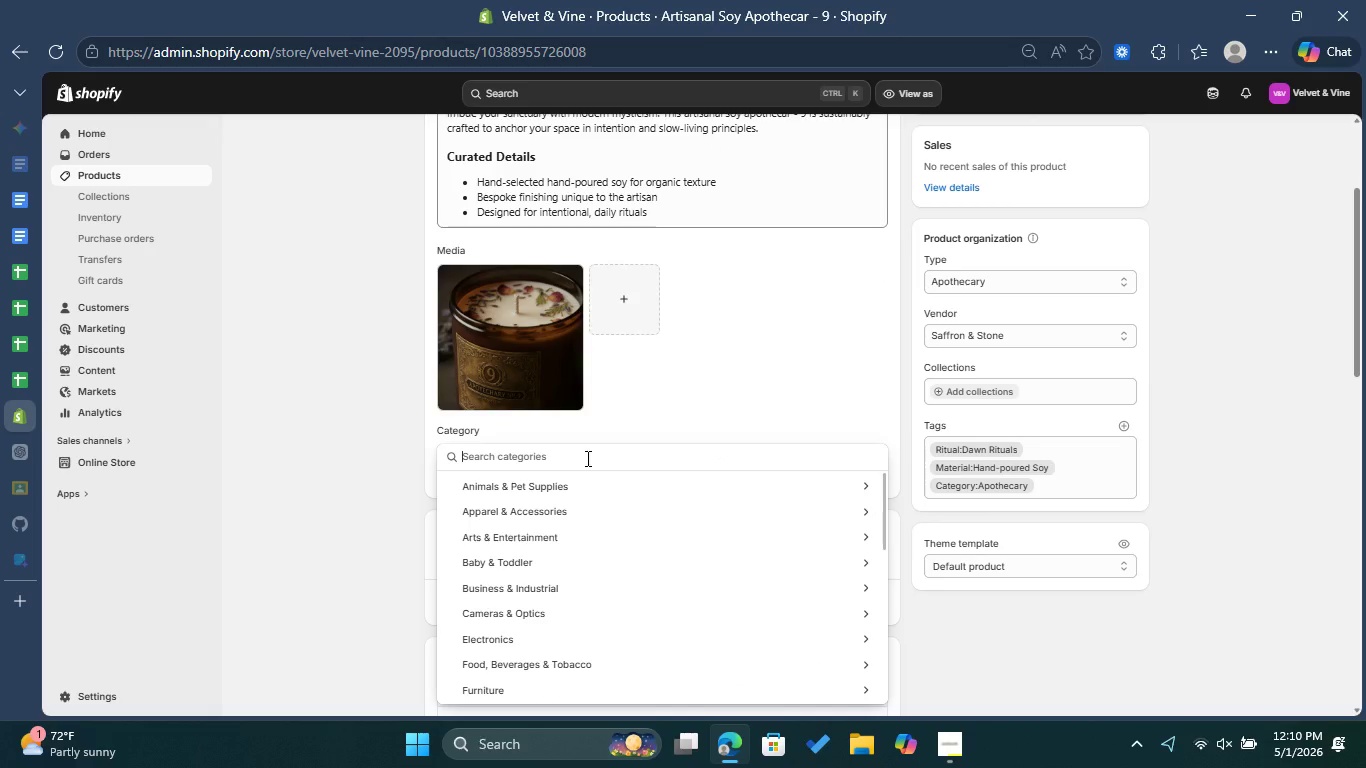 
scroll: coordinate [663, 378], scroll_direction: up, amount: 2.0
 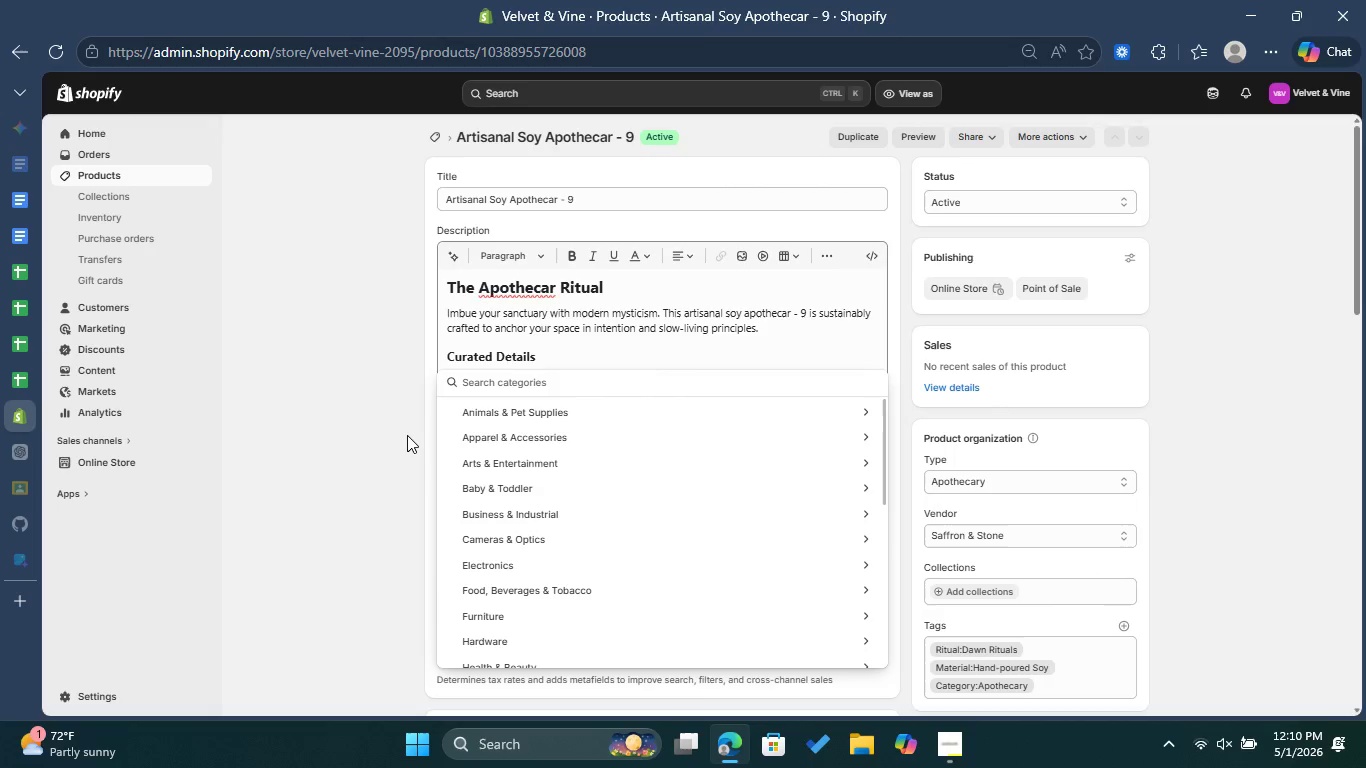 
wait(9.05)
 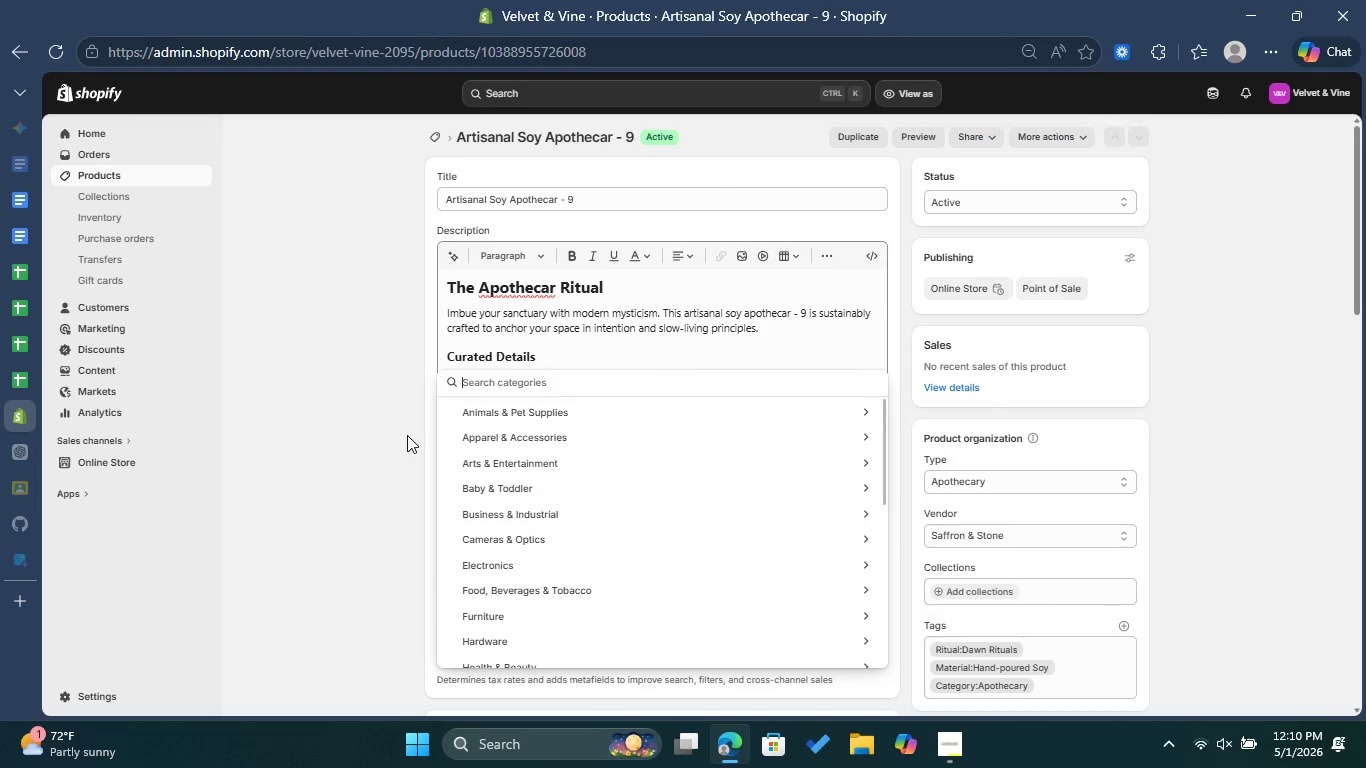 
type(Apothecary)
 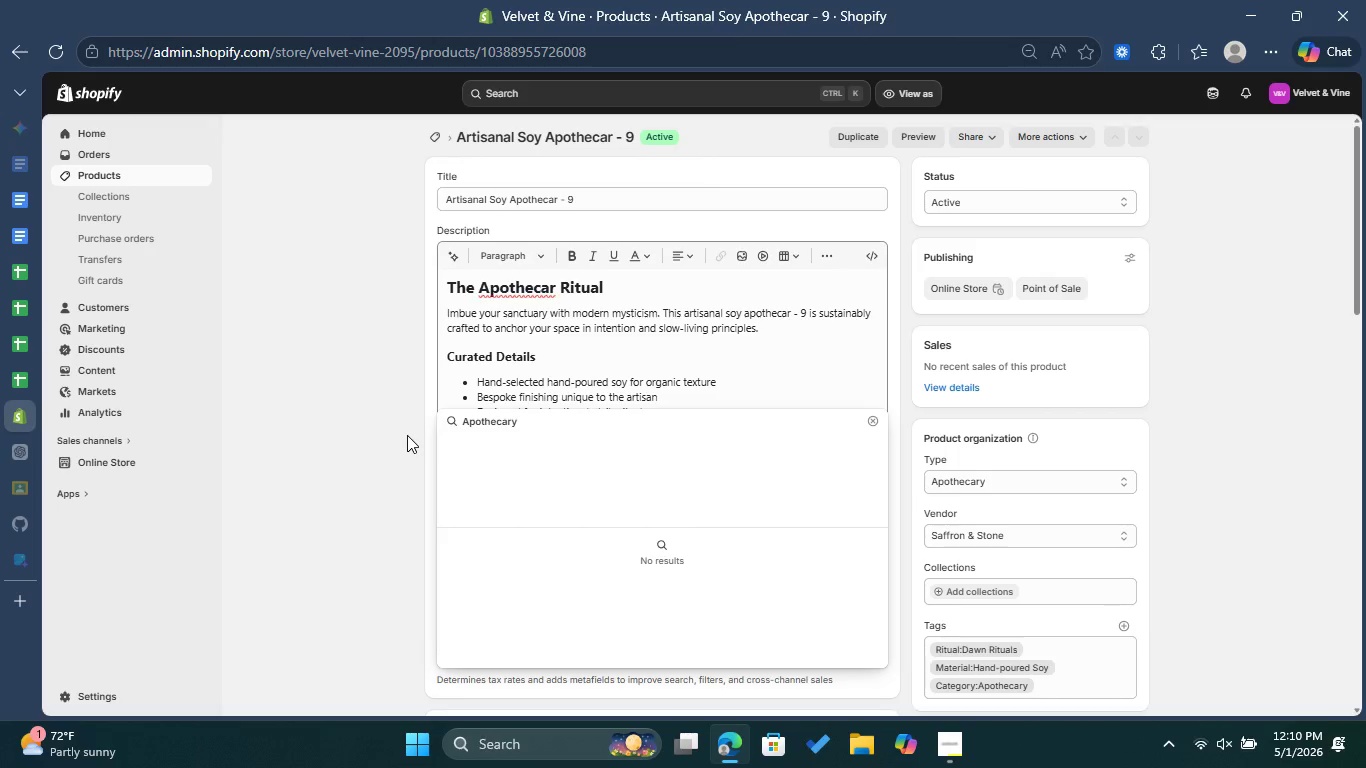 
key(Enter)
 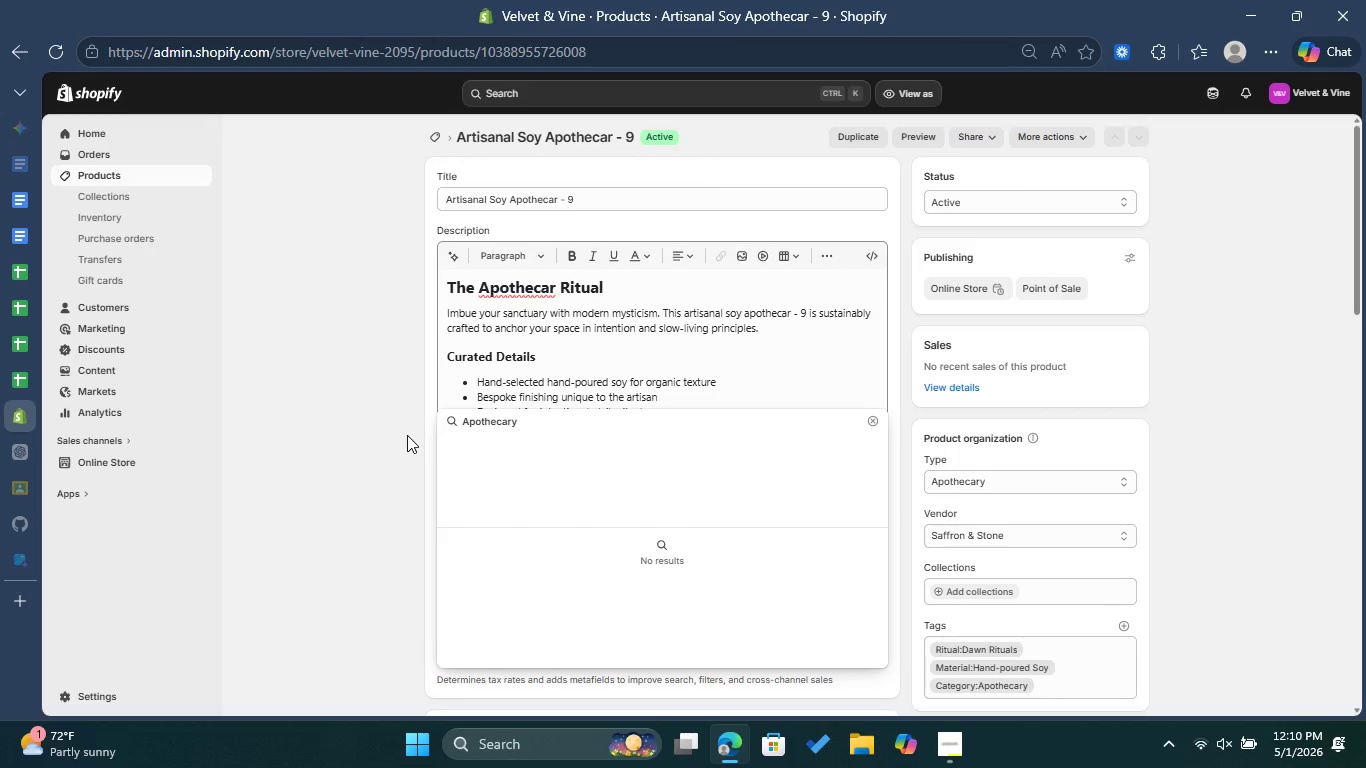 
hold_key(key=Backspace, duration=0.91)
 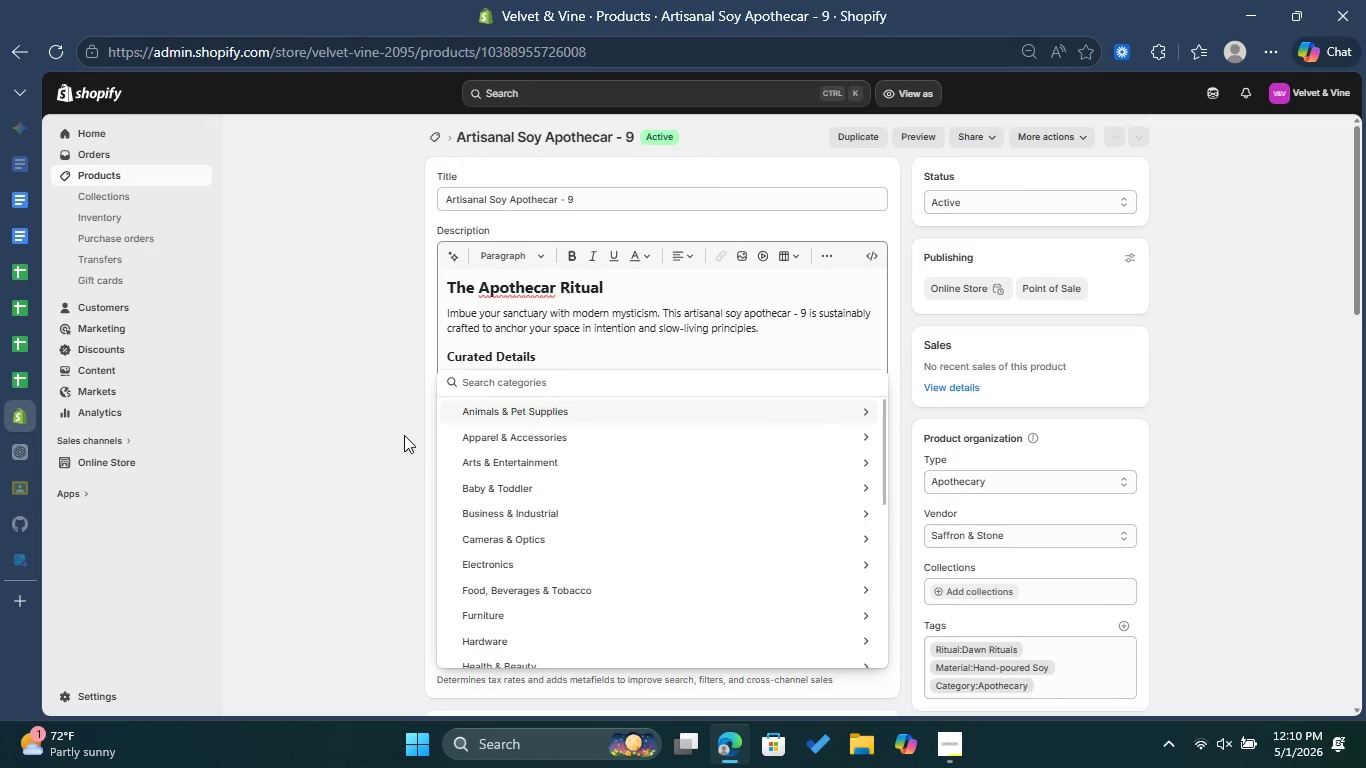 
left_click([332, 453])
 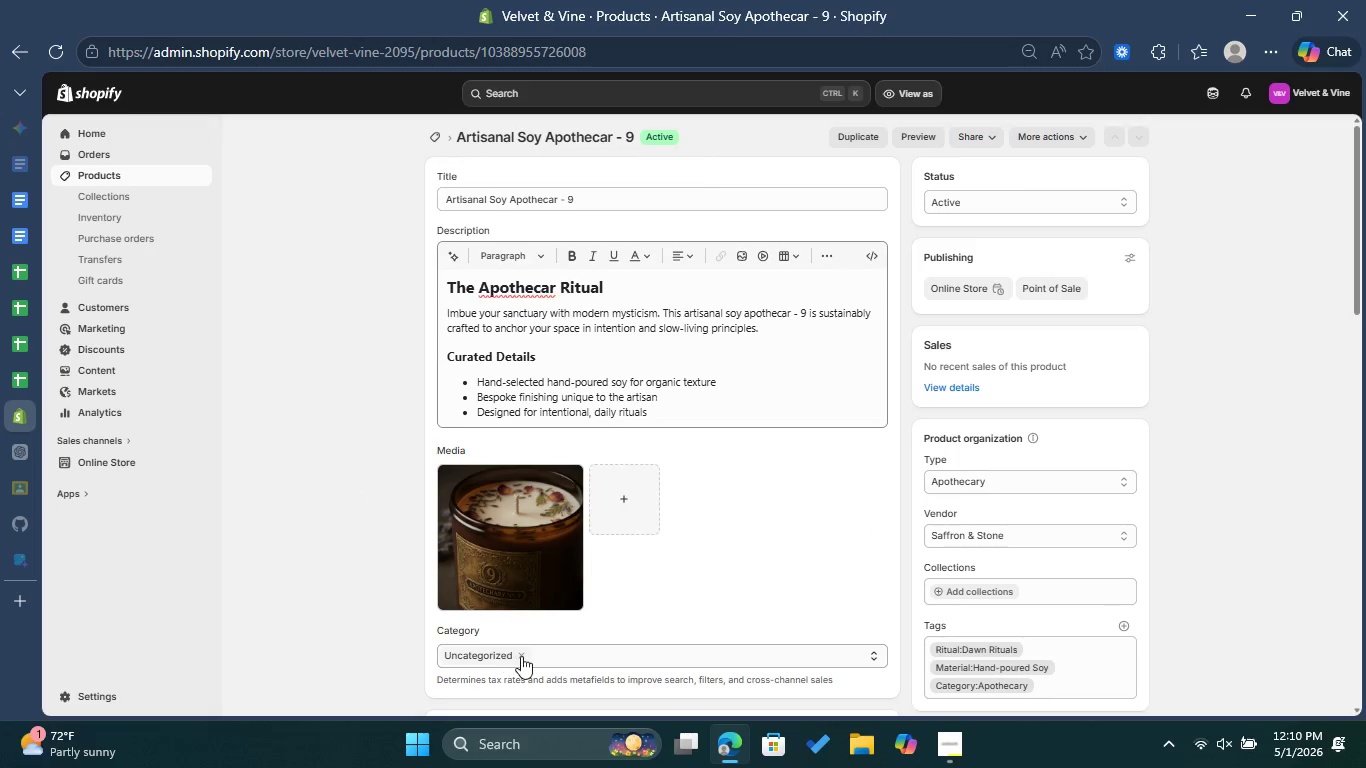 
left_click([522, 656])
 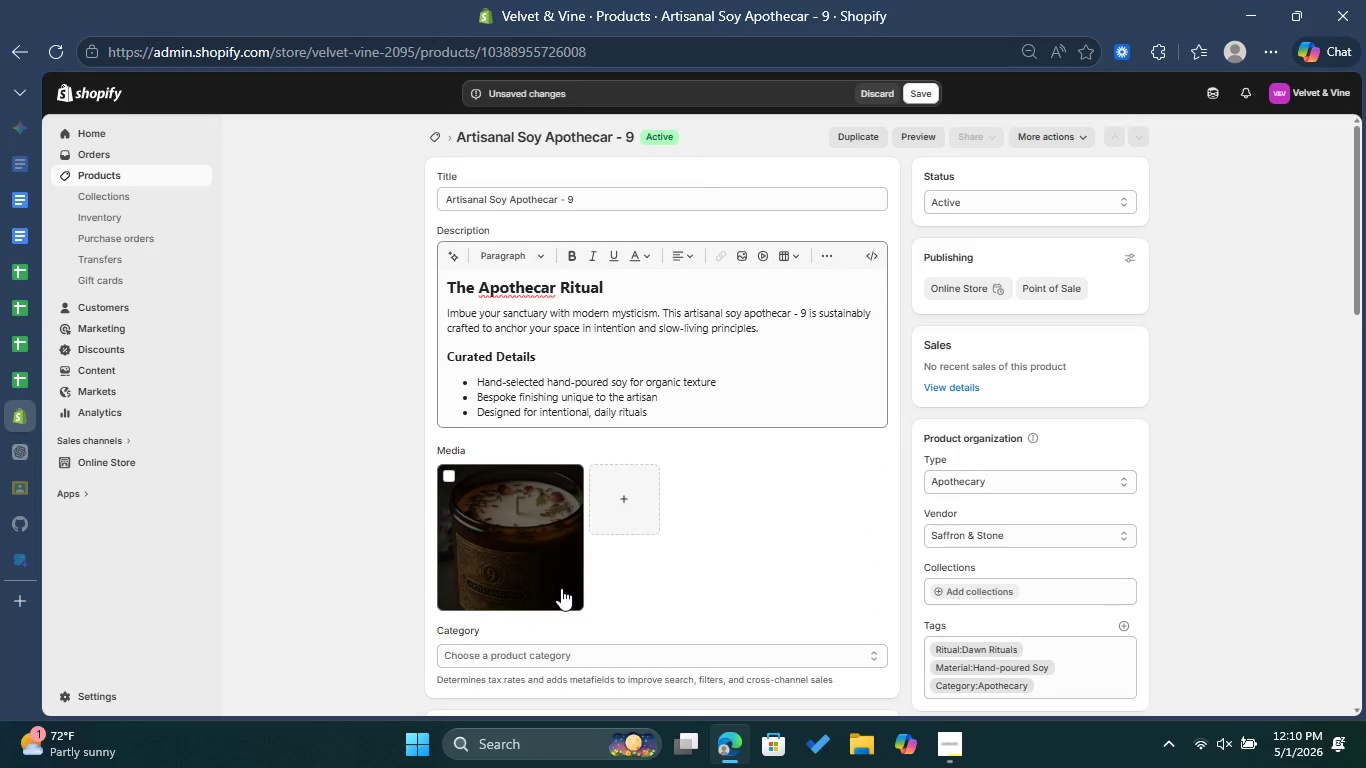 
left_click([561, 588])
 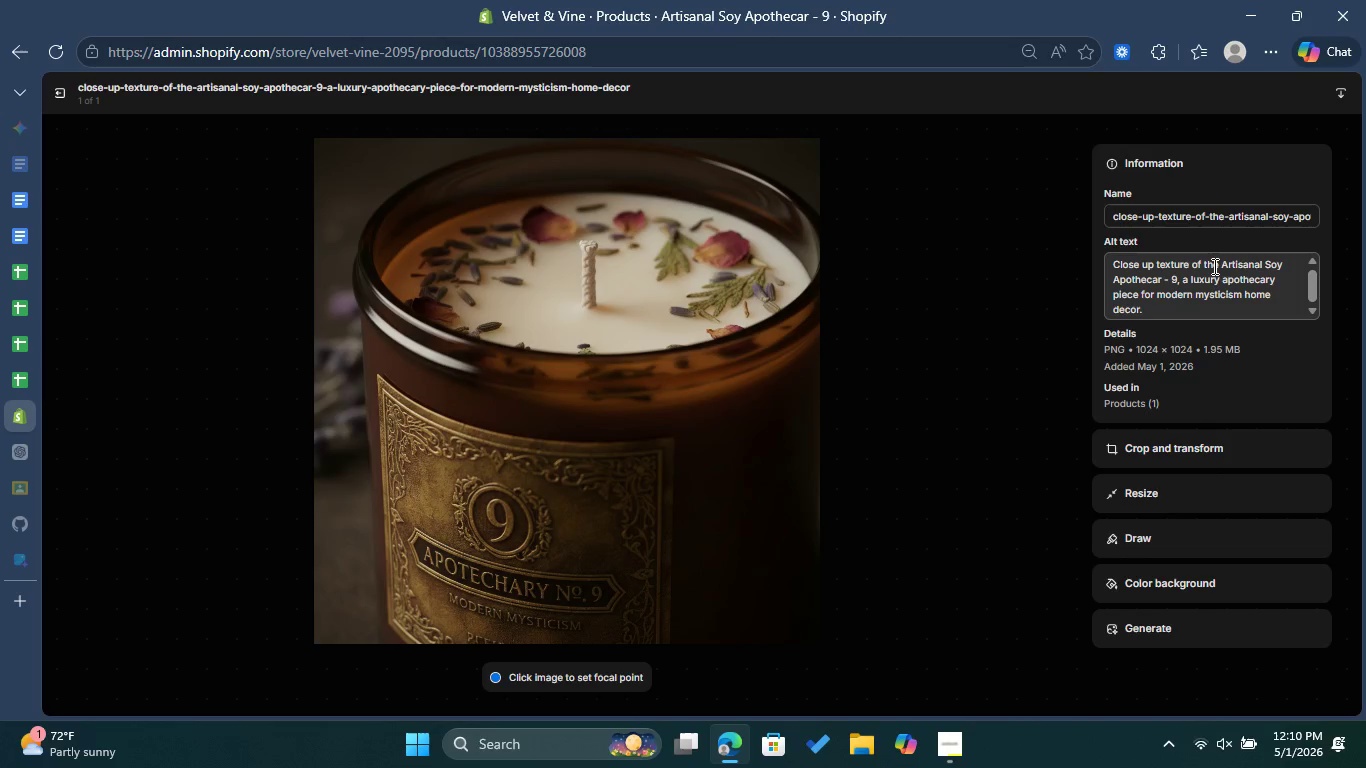 
wait(7.09)
 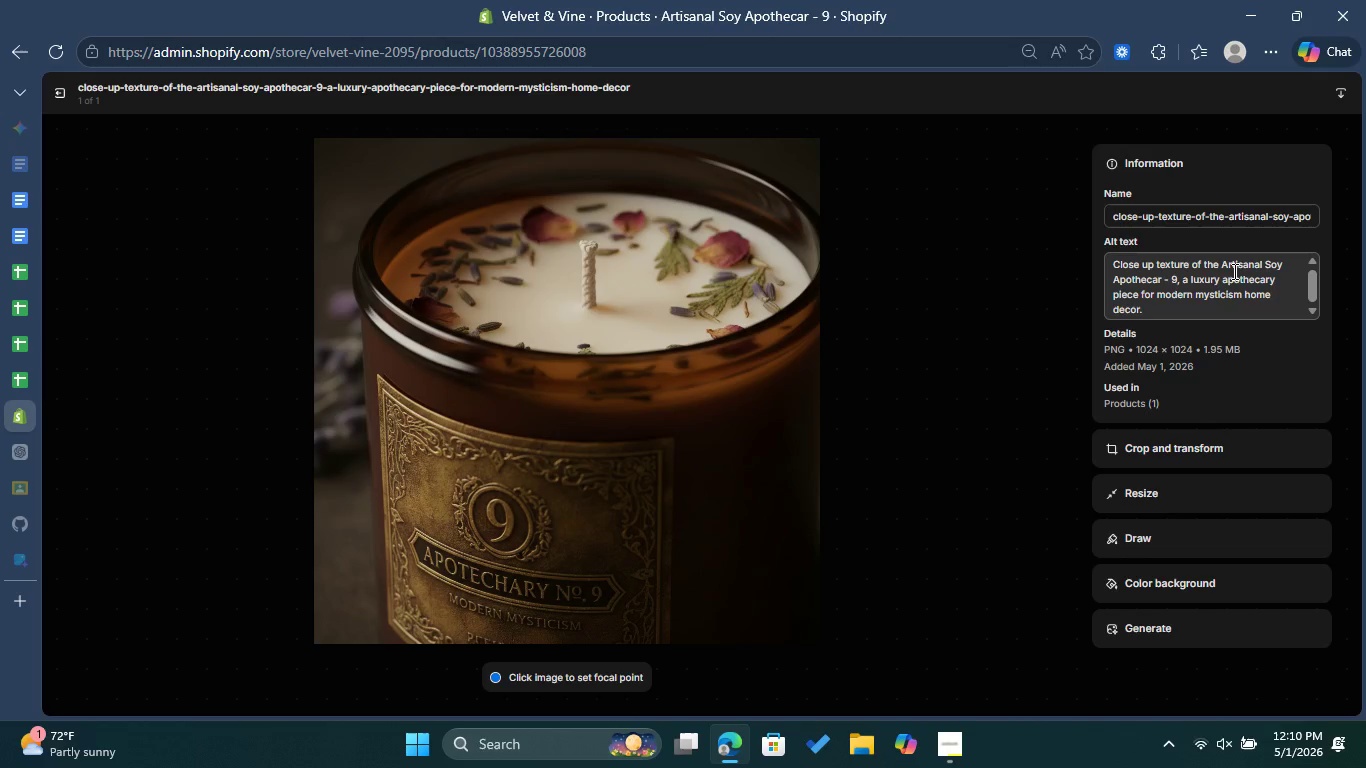 
left_click_drag(start_coordinate=[1224, 262], to_coordinate=[1296, 266])
 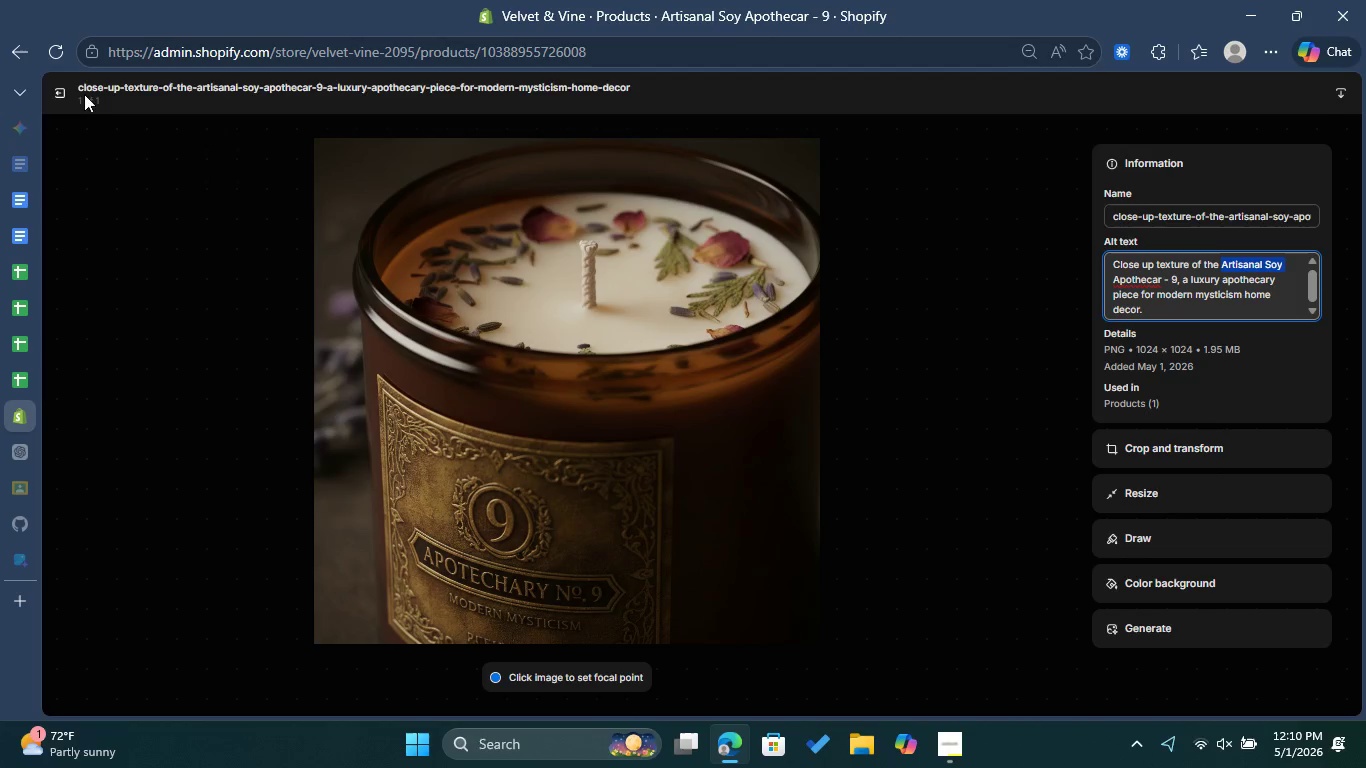 
left_click([54, 103])
 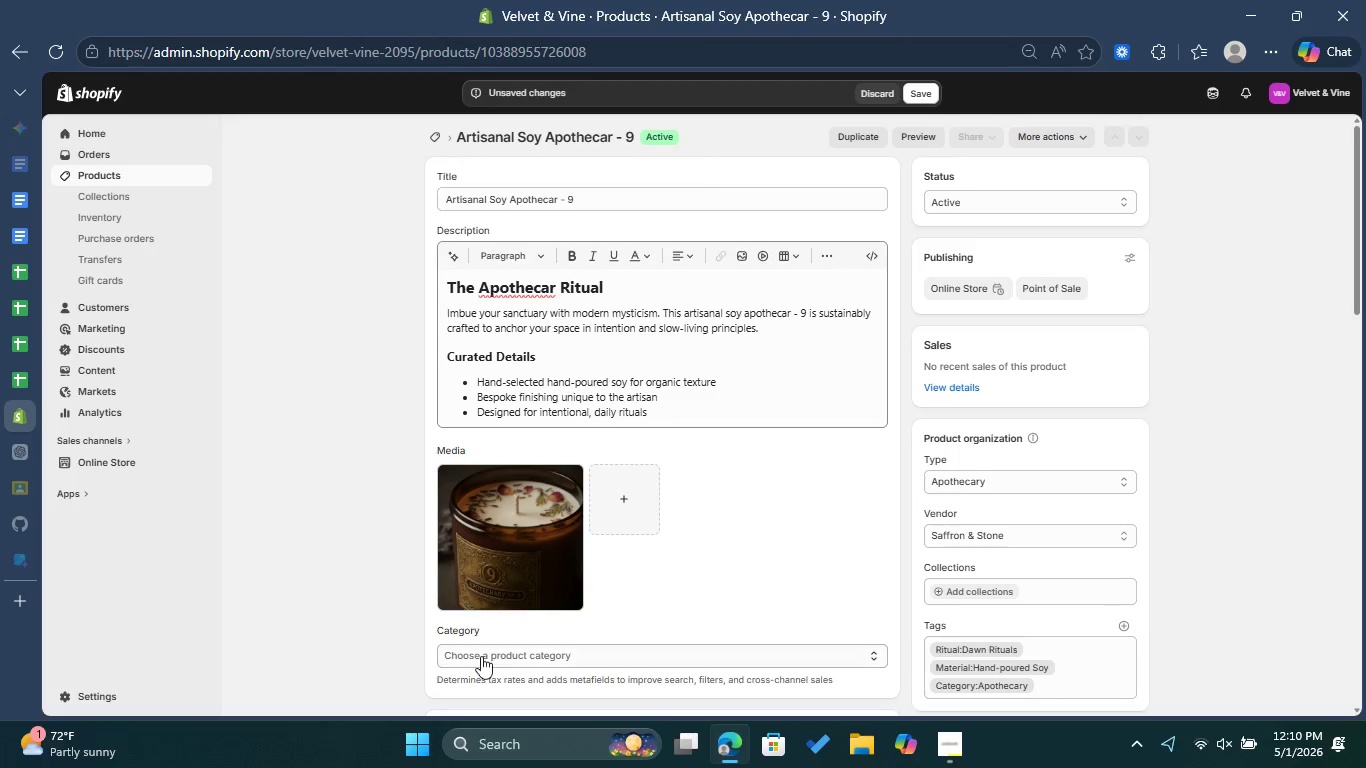 
left_click([480, 658])
 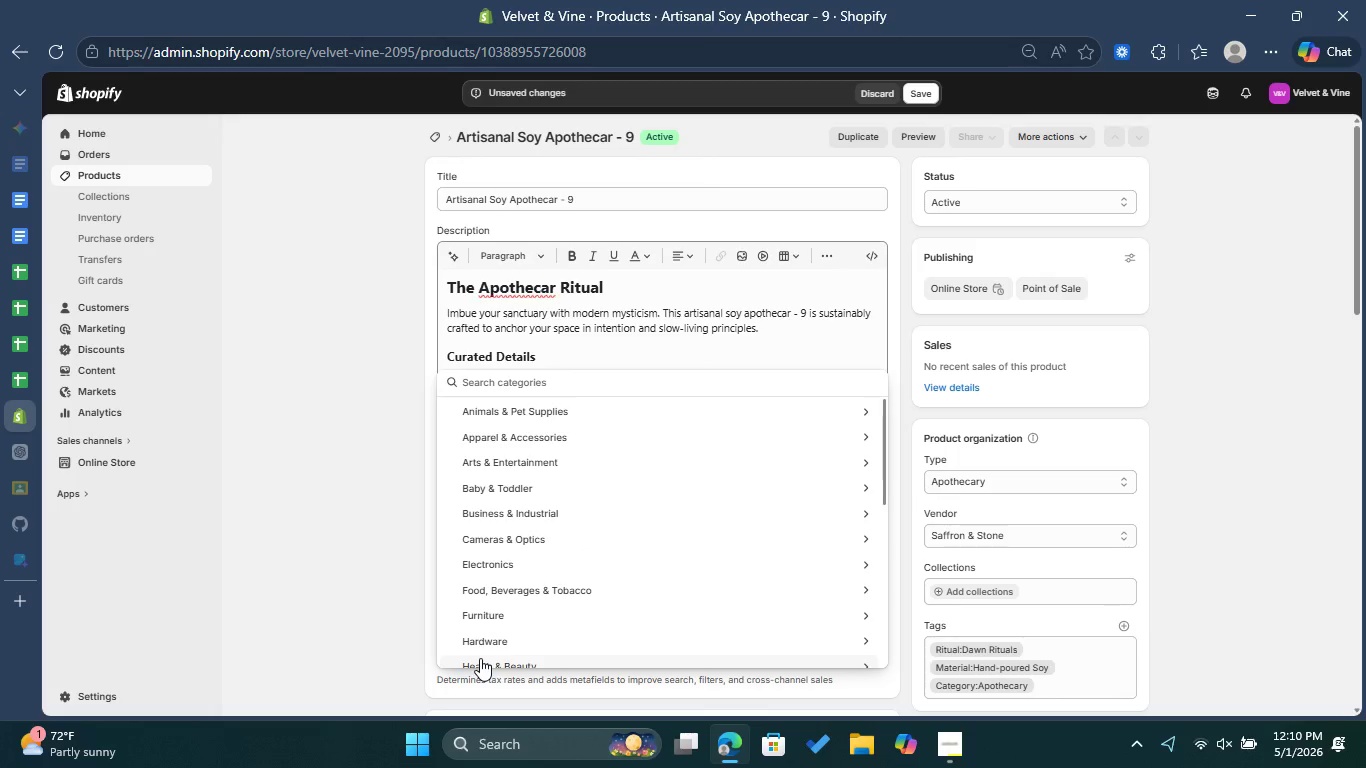 
type(cand)
 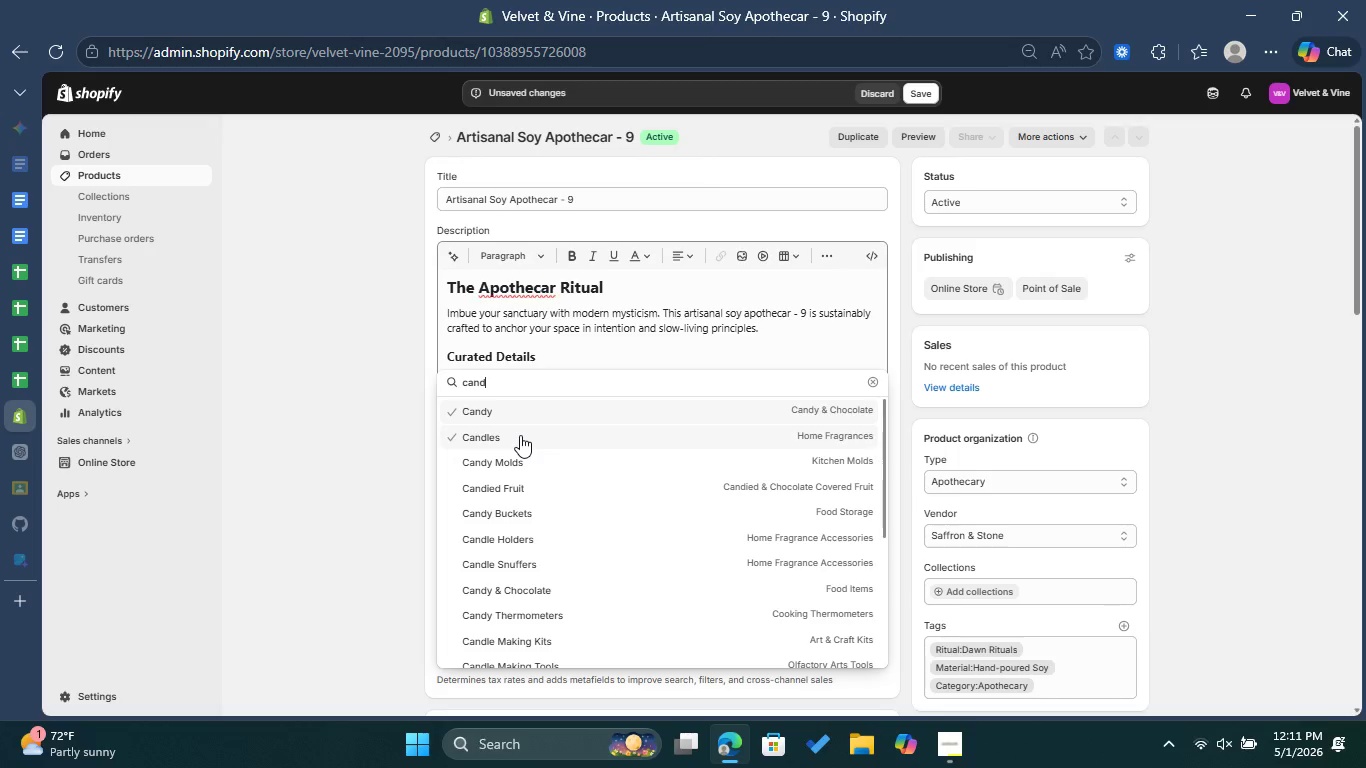 
left_click([520, 435])
 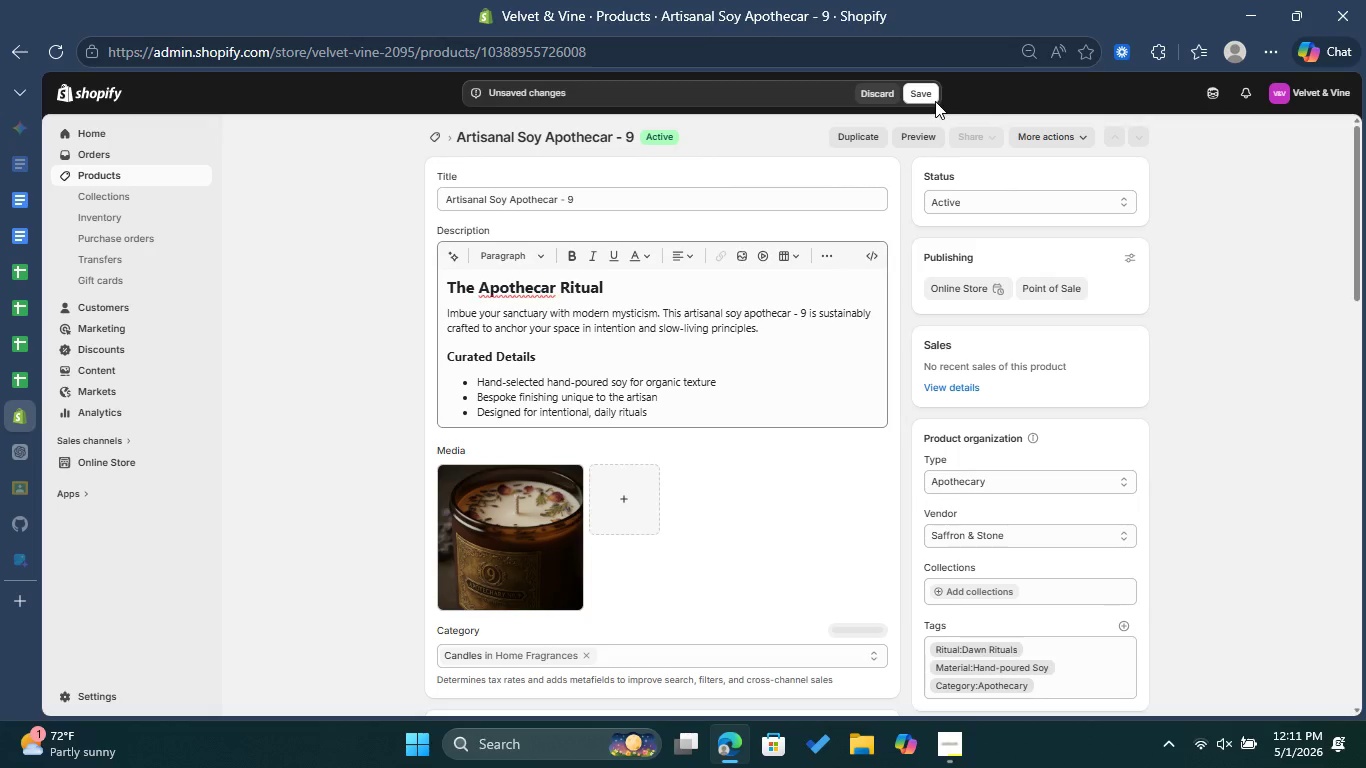 
left_click([930, 98])
 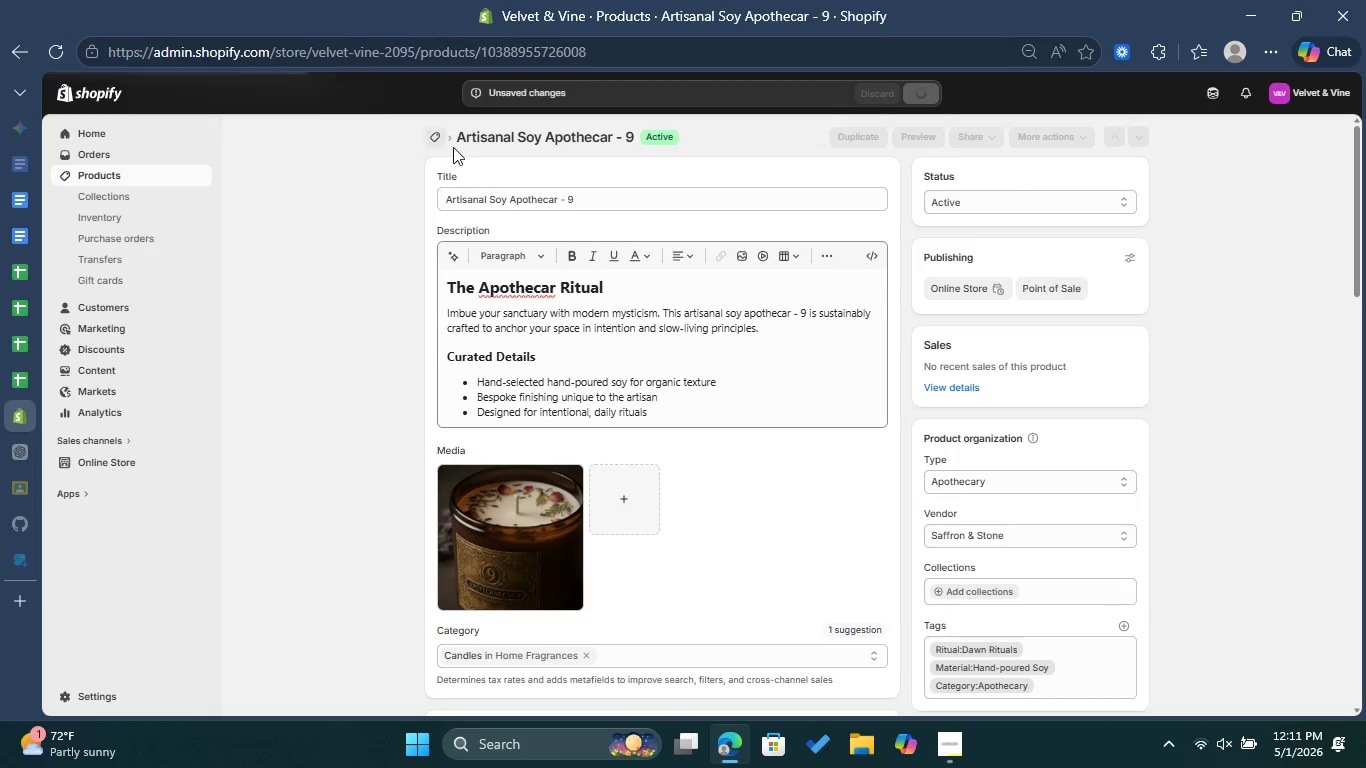 
wait(8.86)
 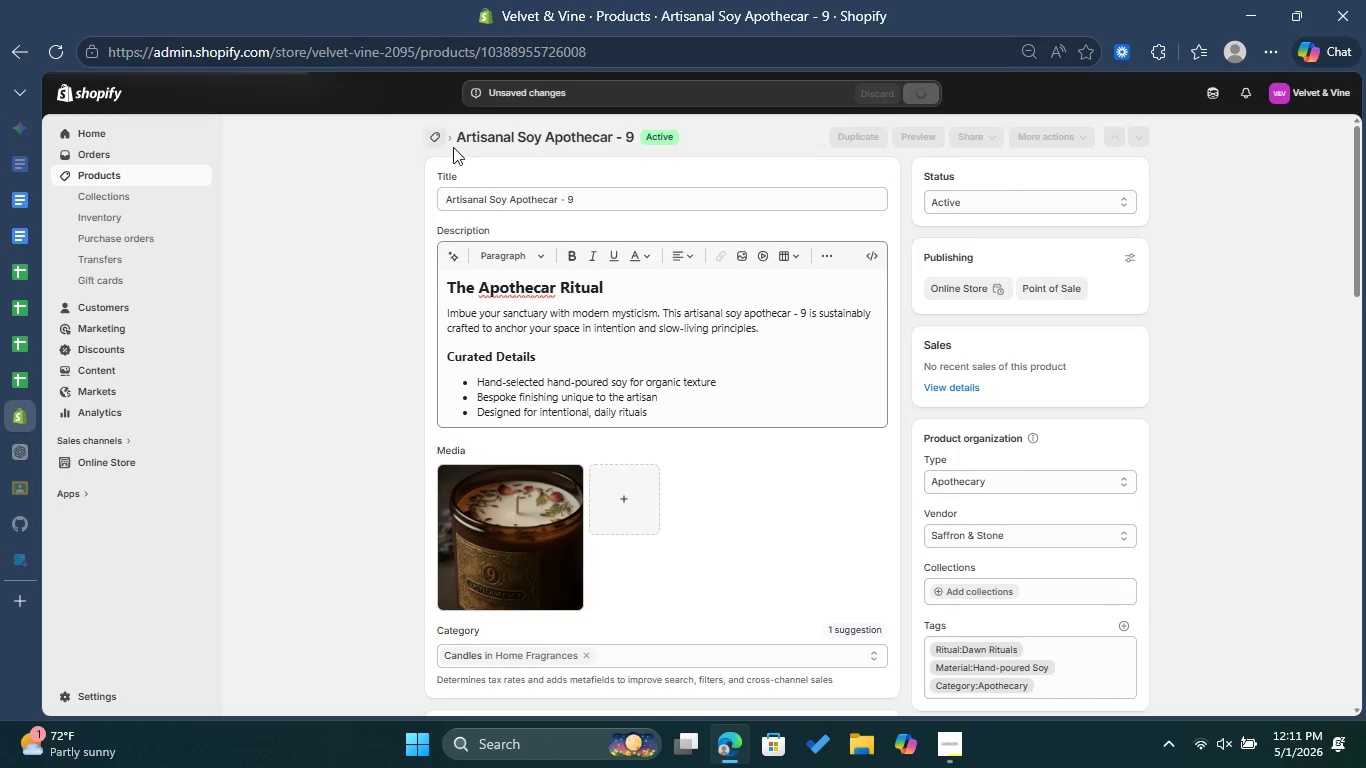 
left_click([429, 143])
 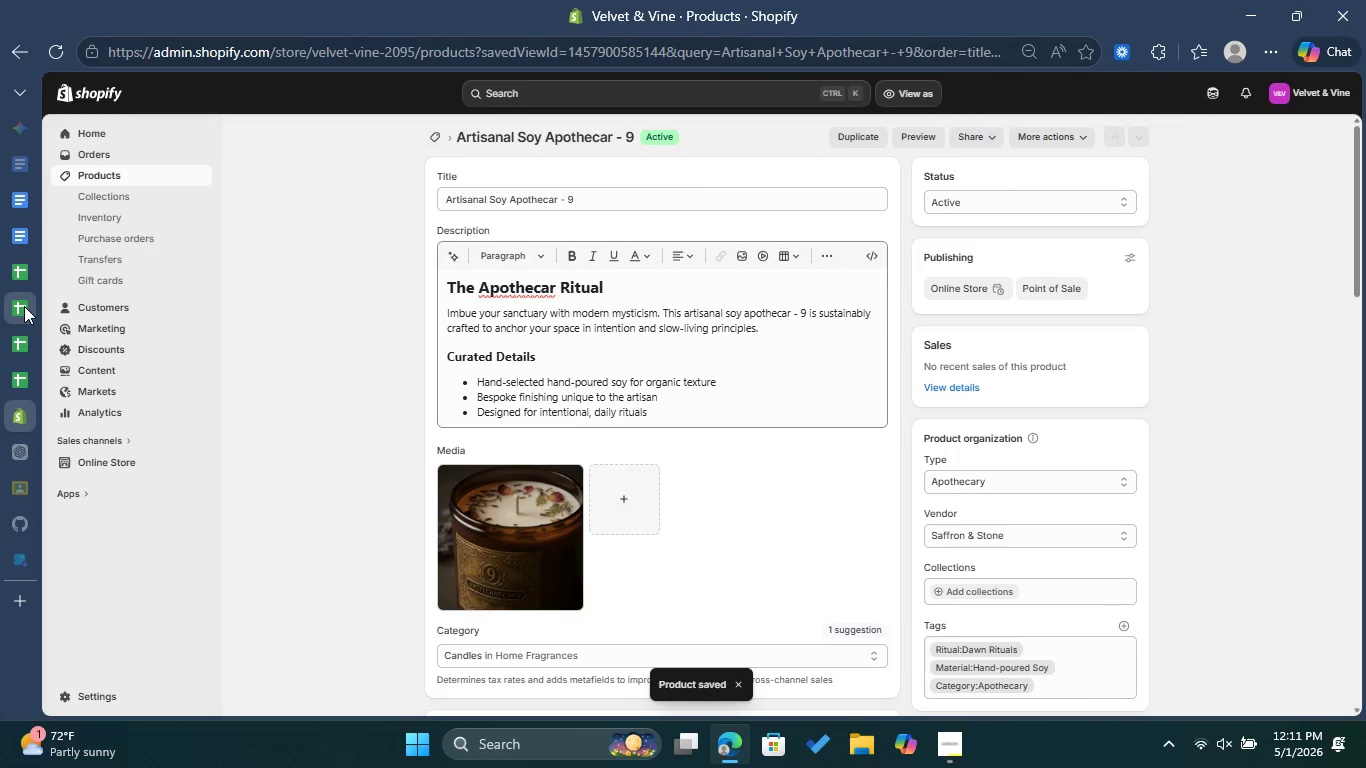 
left_click([24, 306])
 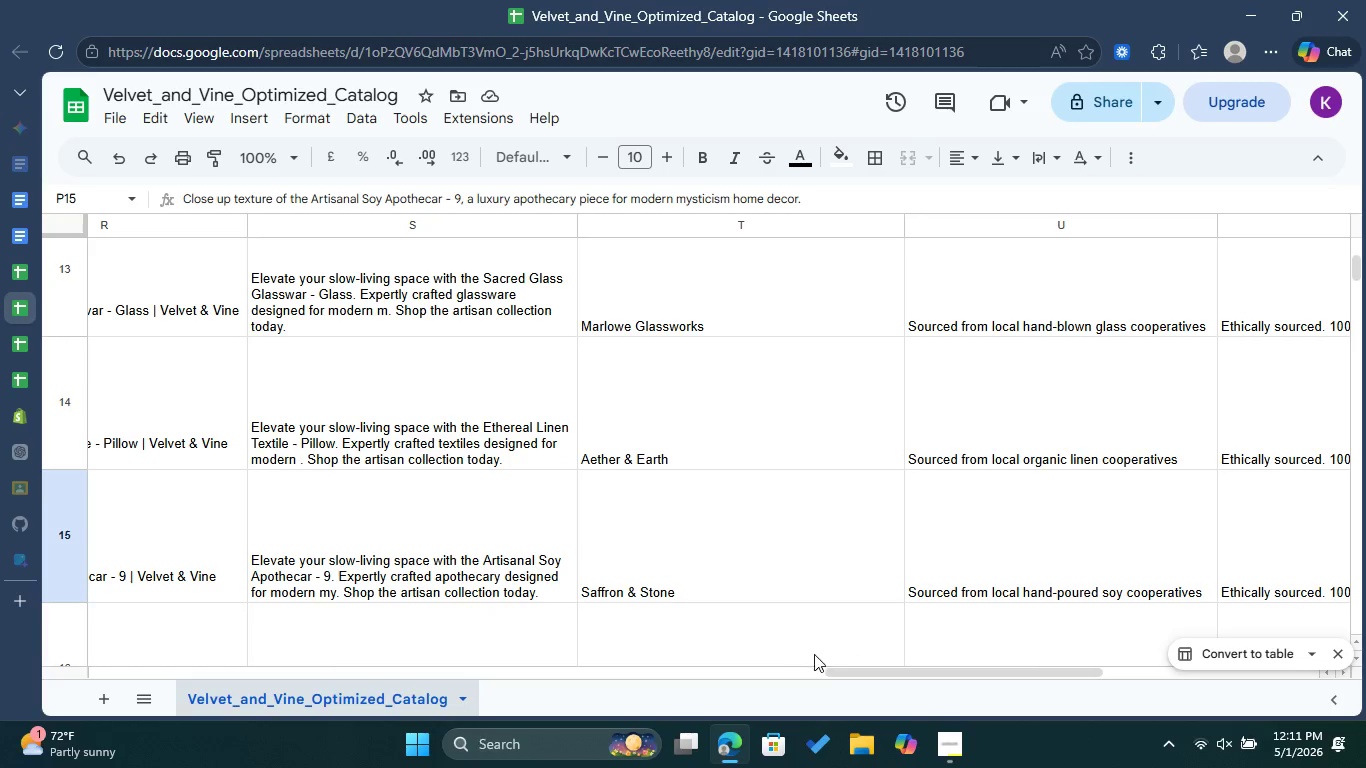 
left_click_drag(start_coordinate=[880, 670], to_coordinate=[101, 651])
 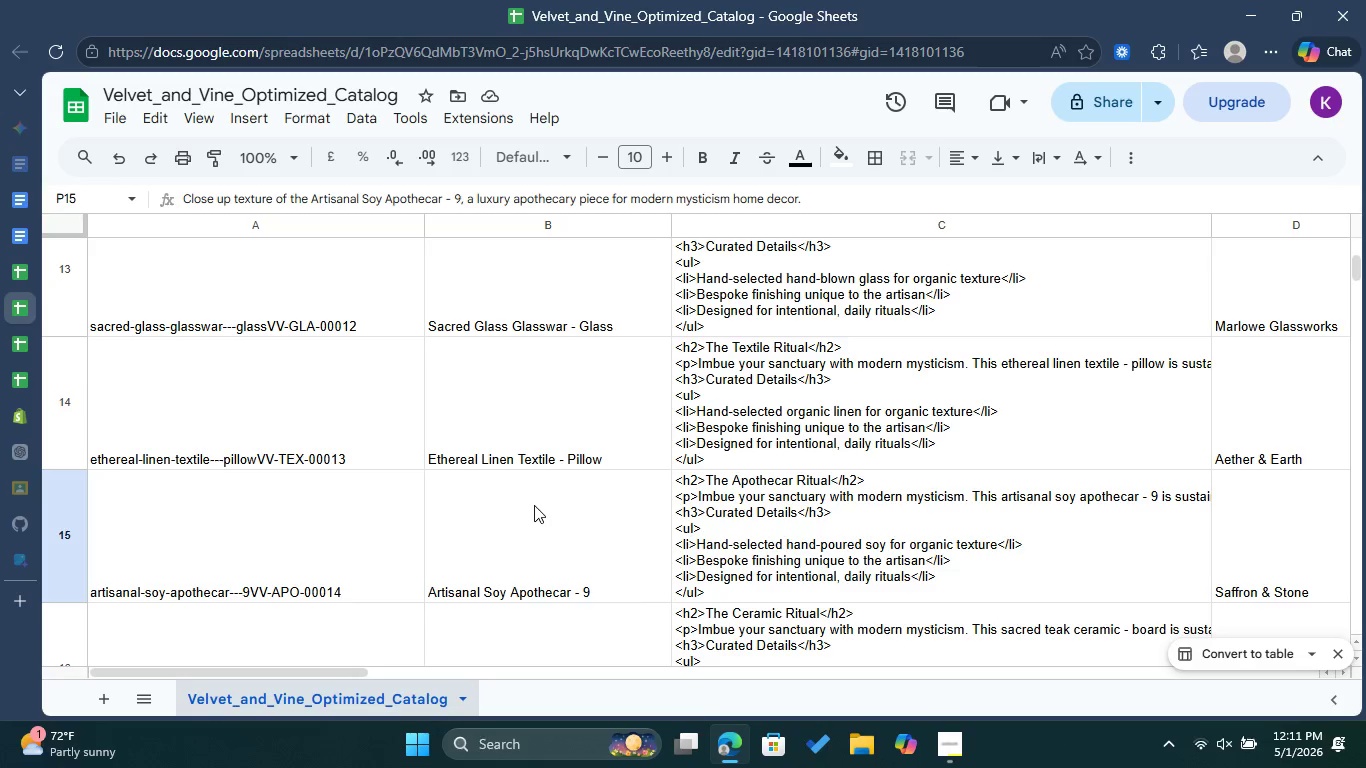 
scroll: coordinate [534, 505], scroll_direction: down, amount: 2.0
 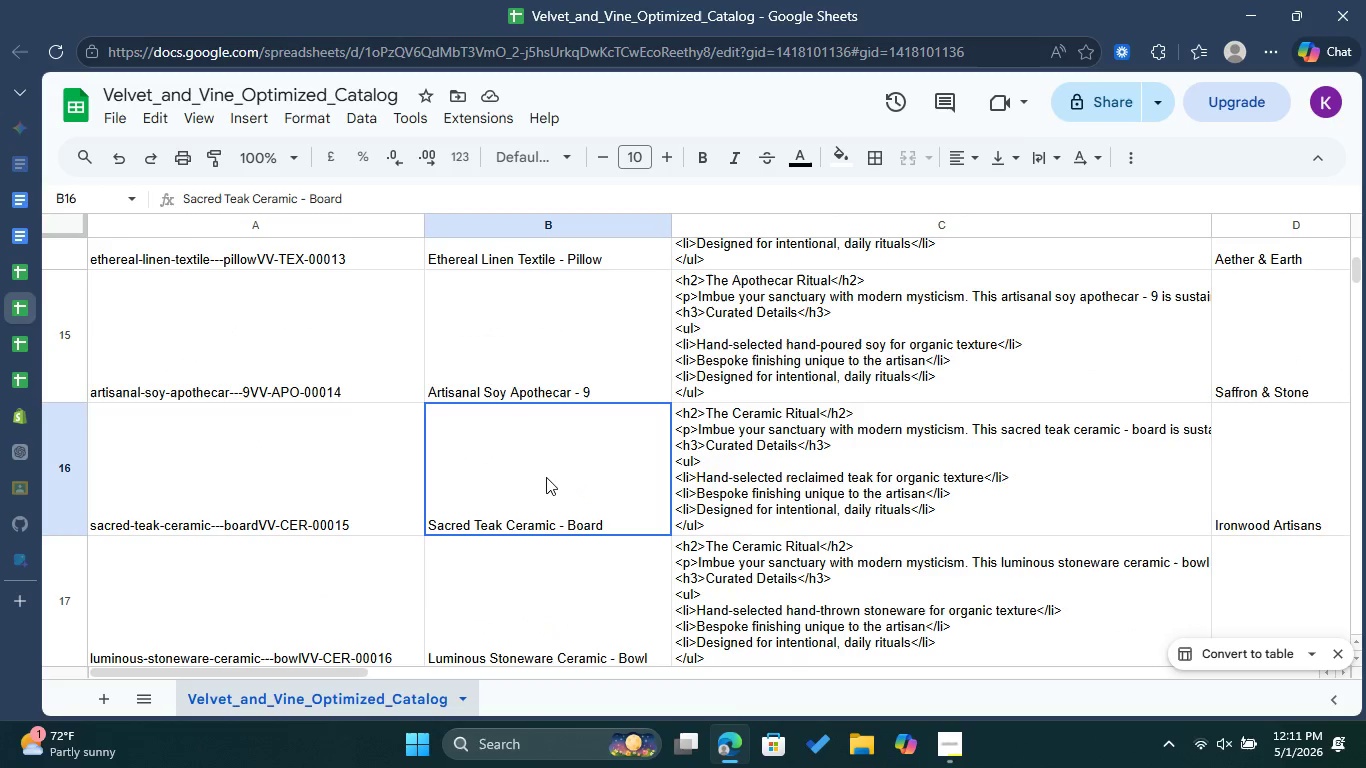 
double_click([546, 477])
 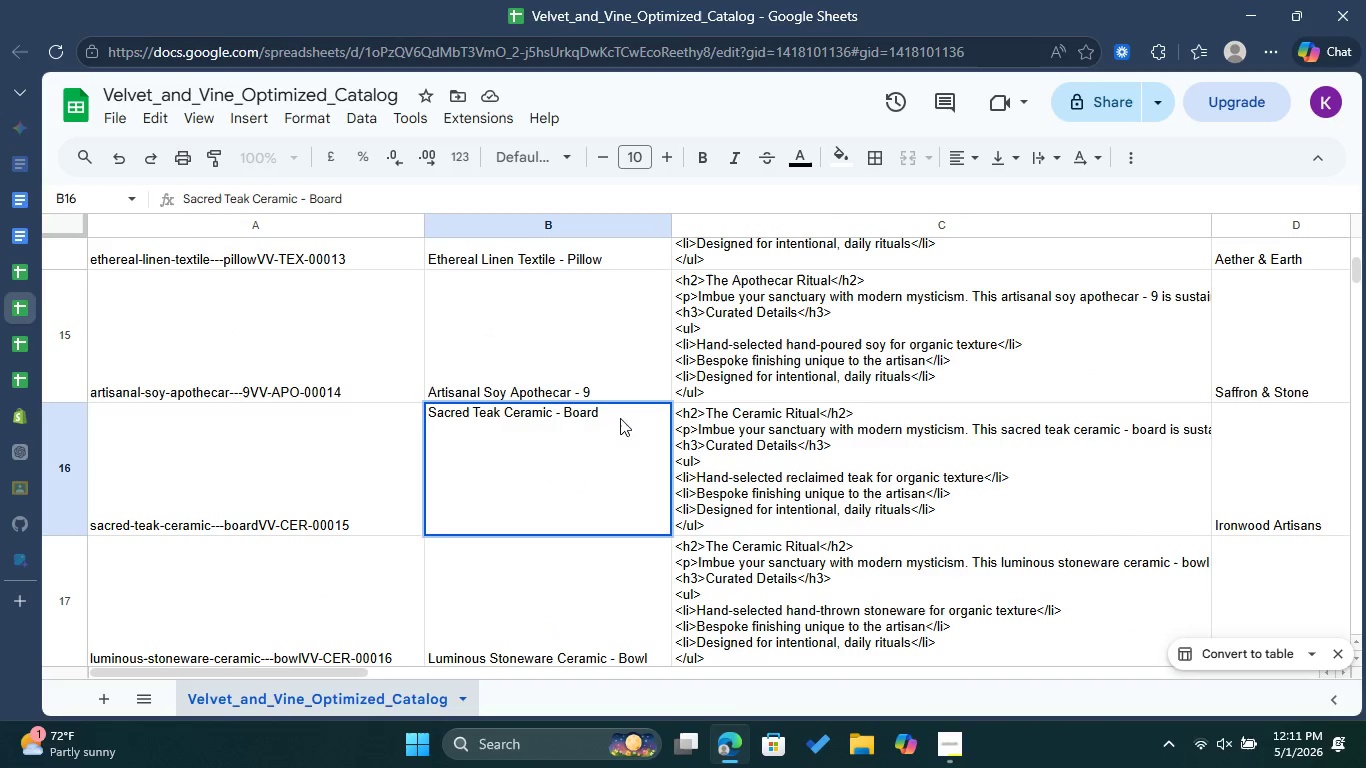 
left_click_drag(start_coordinate=[615, 410], to_coordinate=[407, 399])
 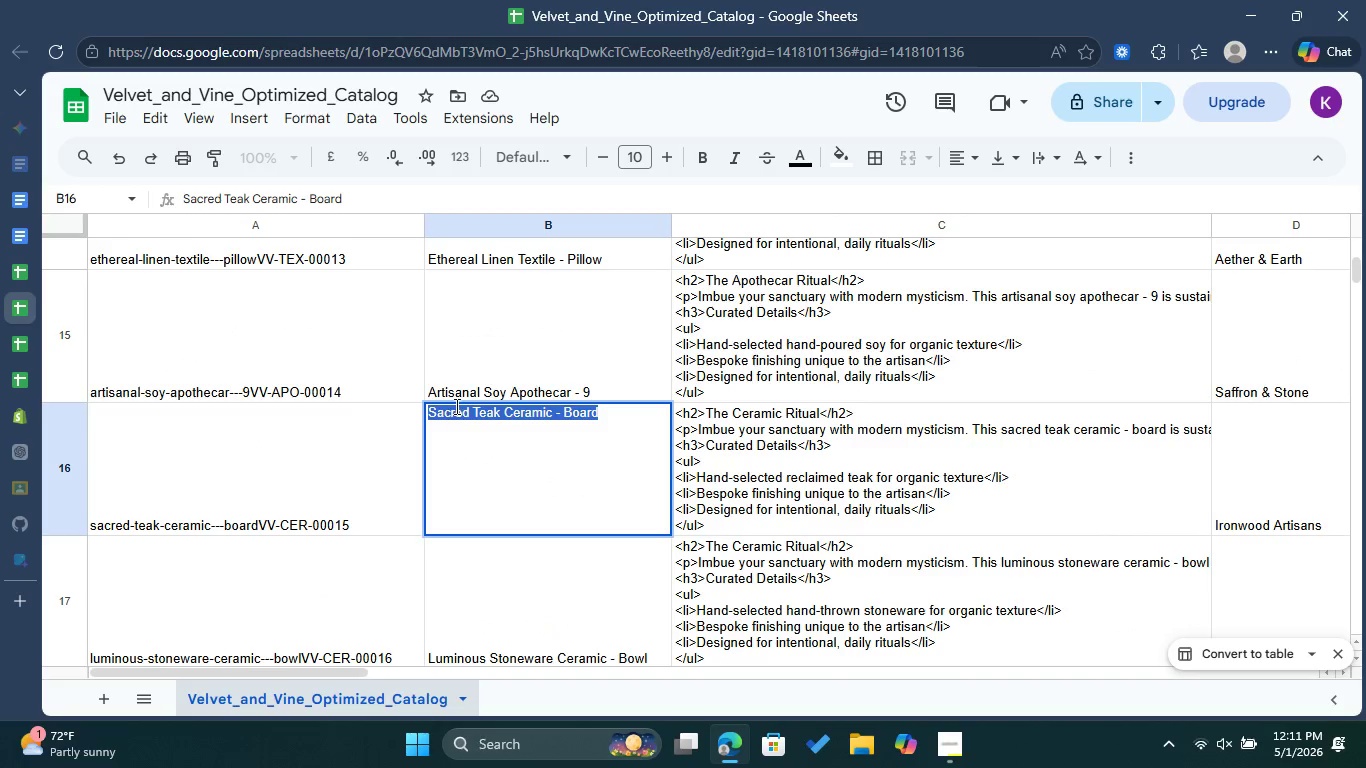 
right_click([455, 406])
 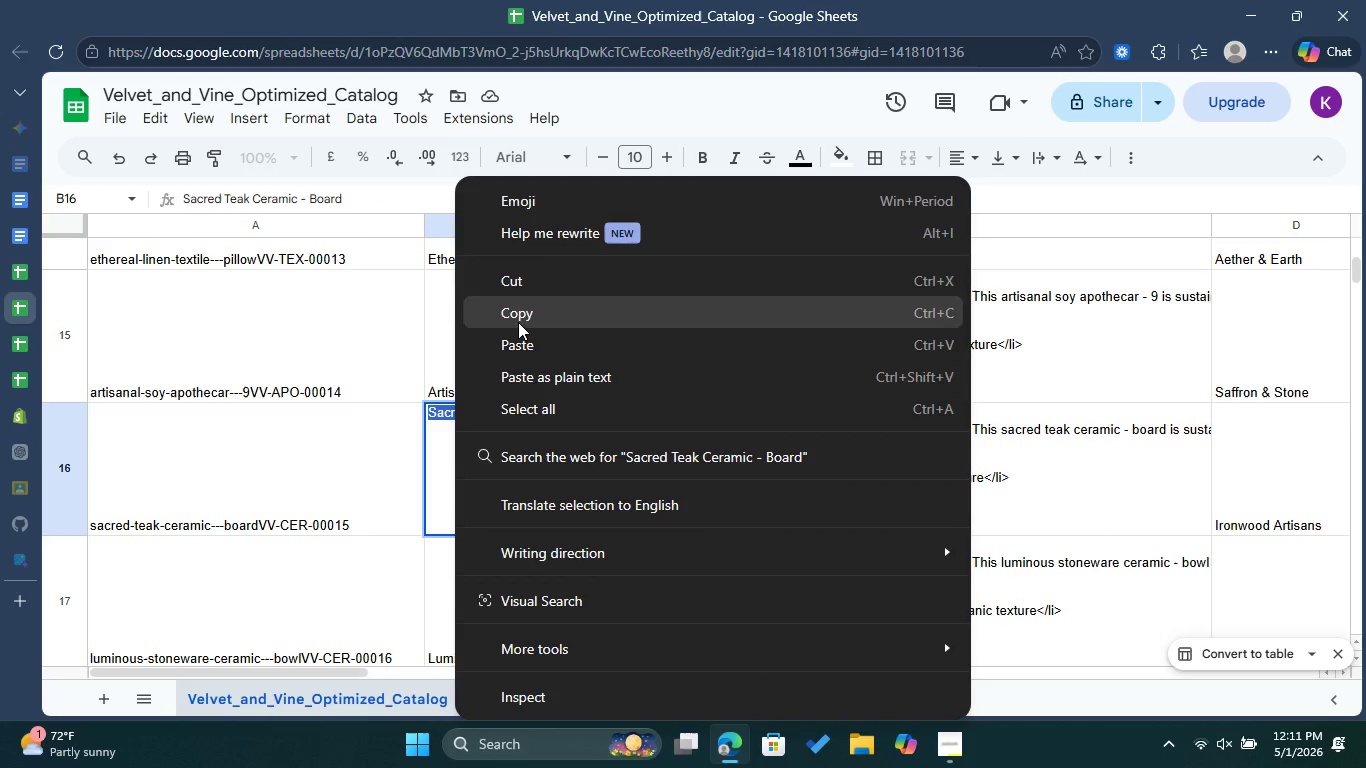 
left_click([519, 321])
 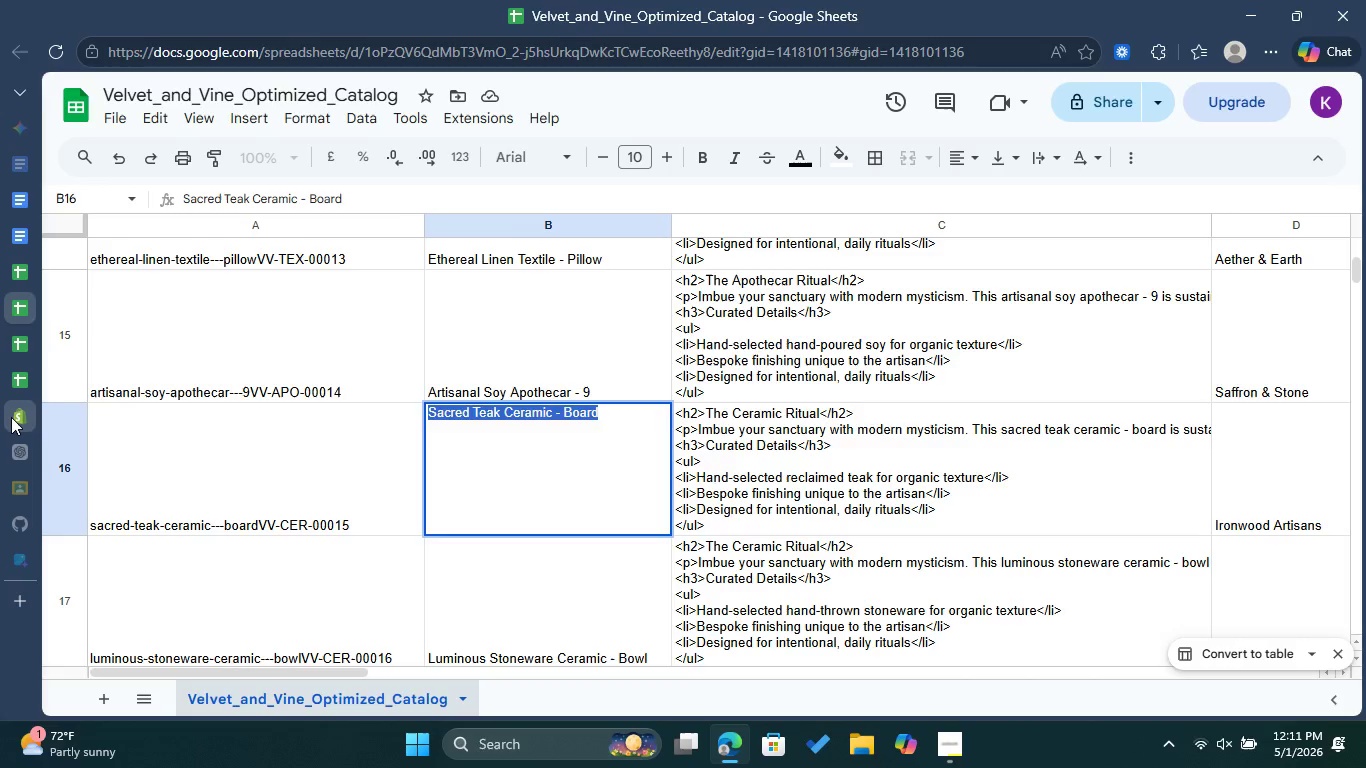 
left_click([11, 417])
 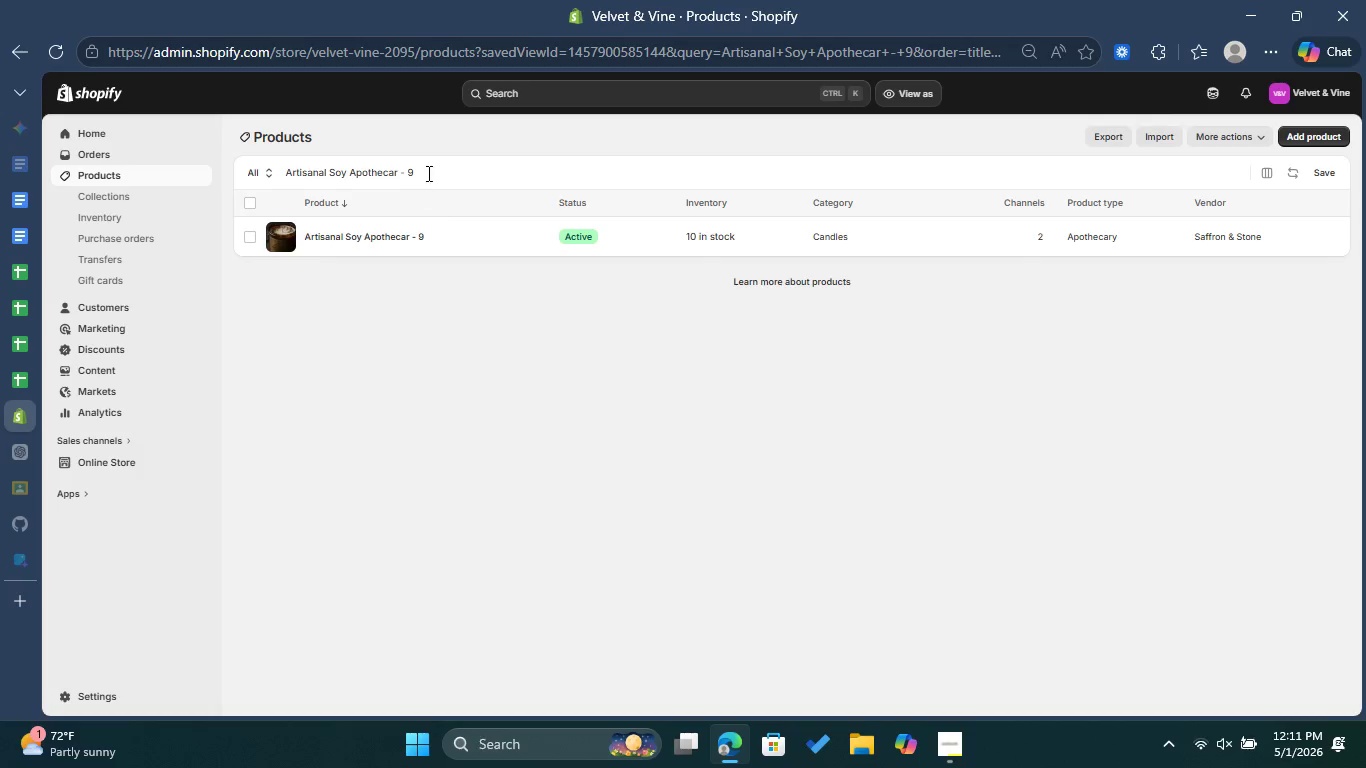 
left_click_drag(start_coordinate=[428, 171], to_coordinate=[243, 162])
 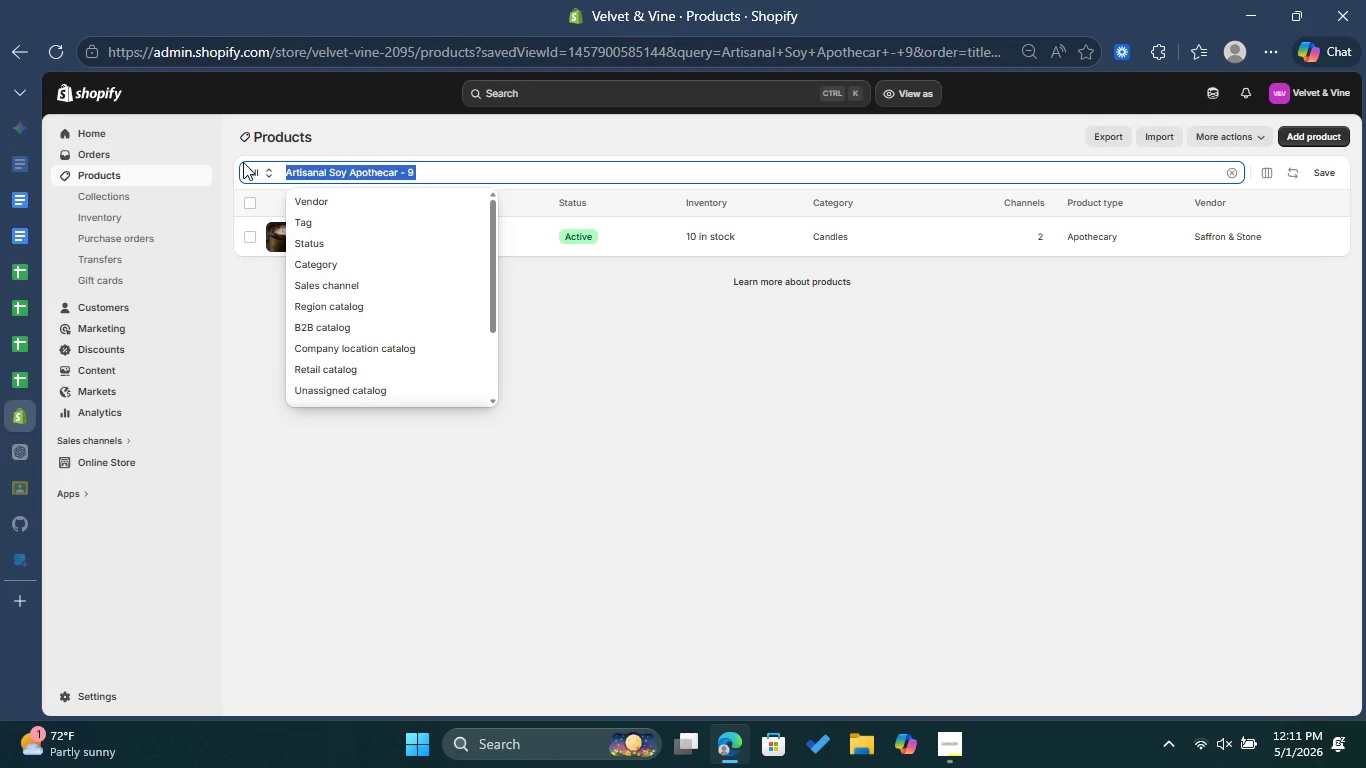 
key(Control+ControlLeft)
 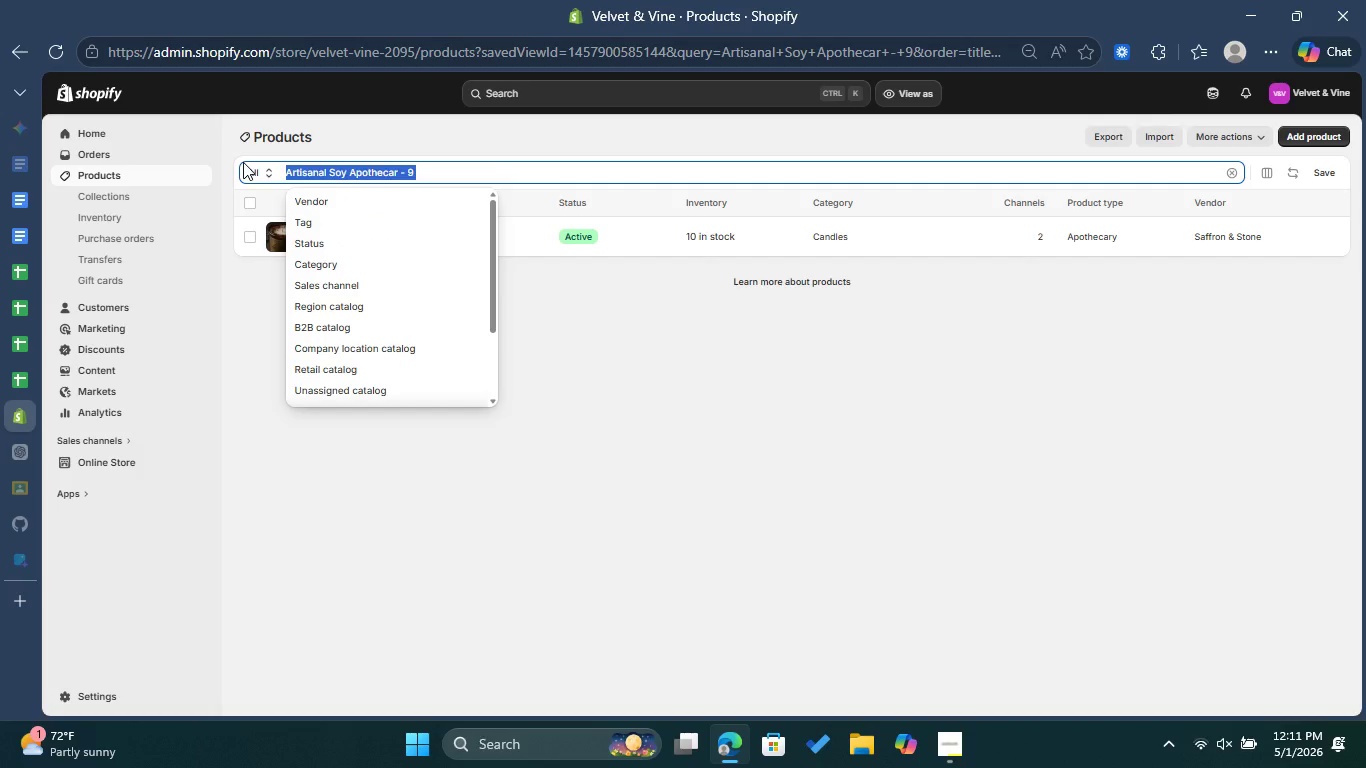 
key(Control+V)
 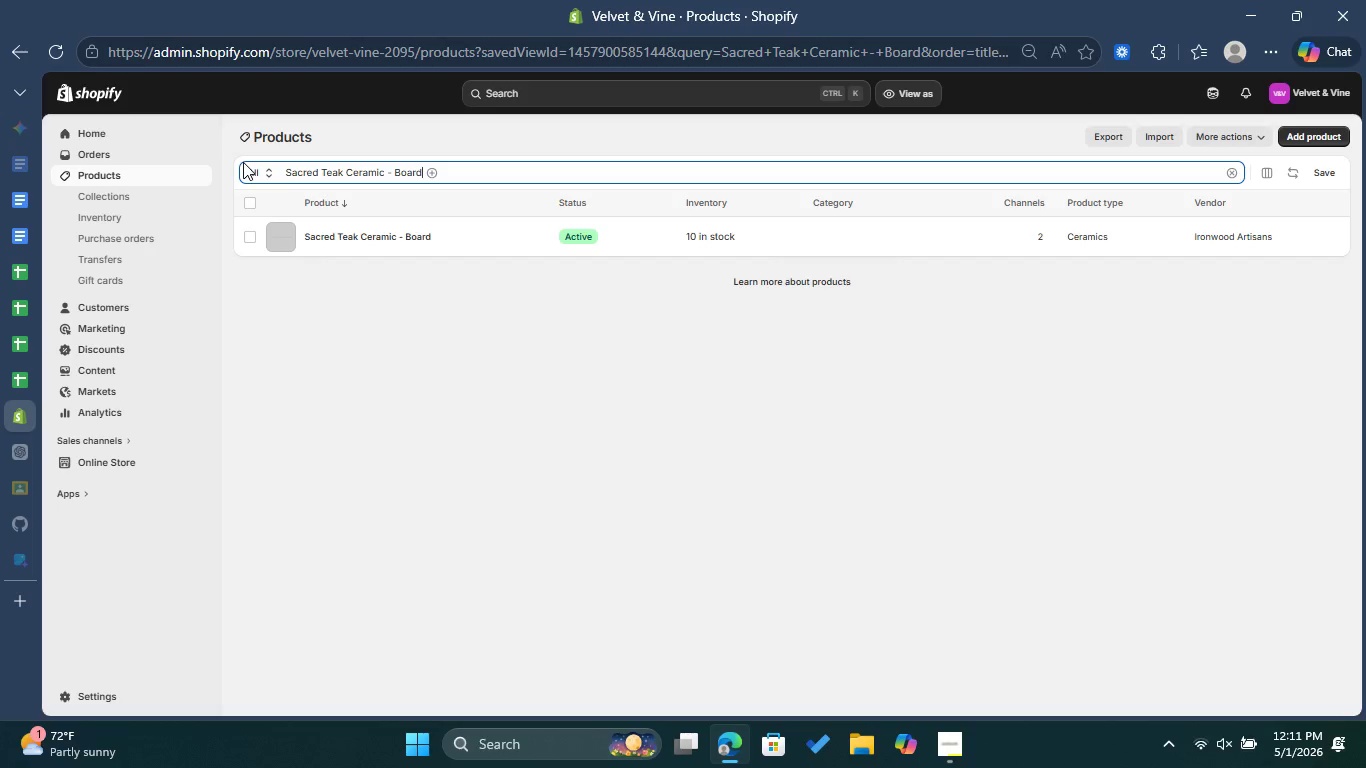 
wait(7.08)
 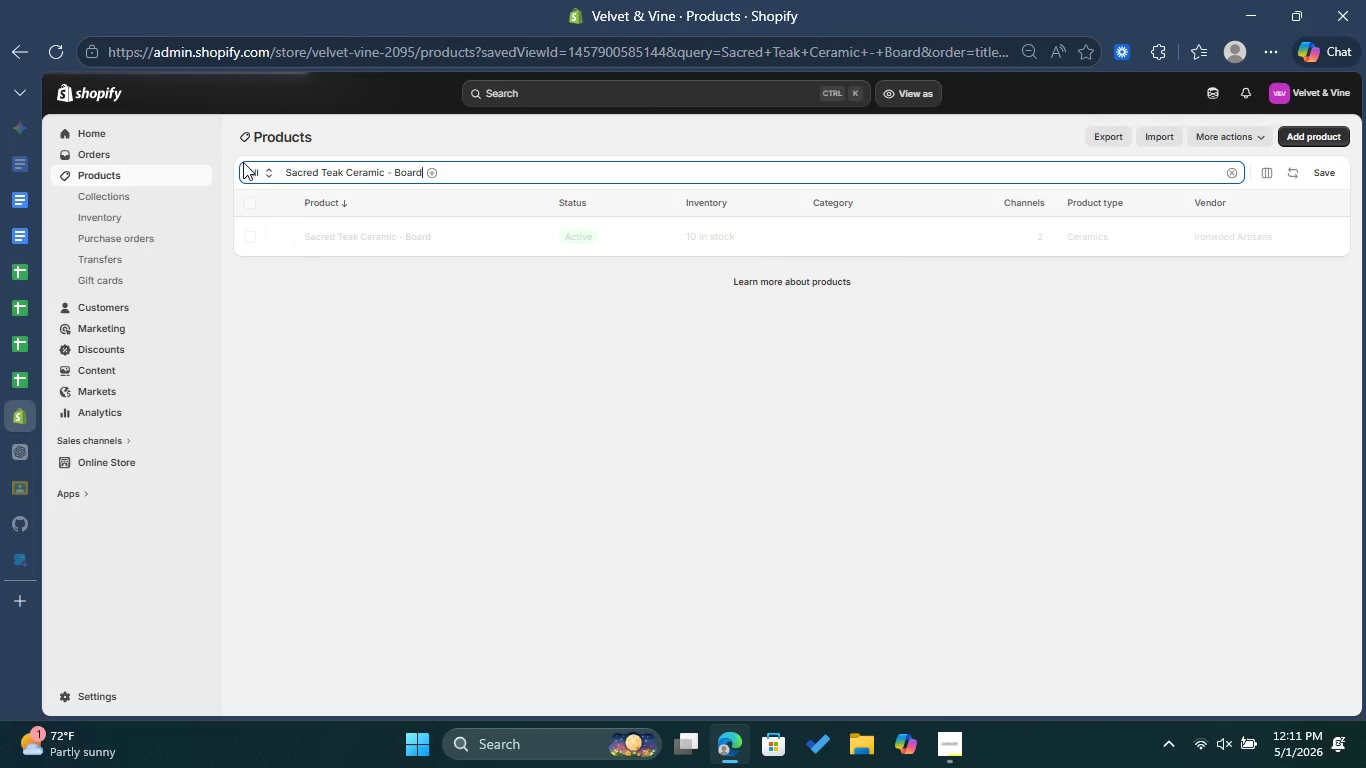 
left_click([391, 233])
 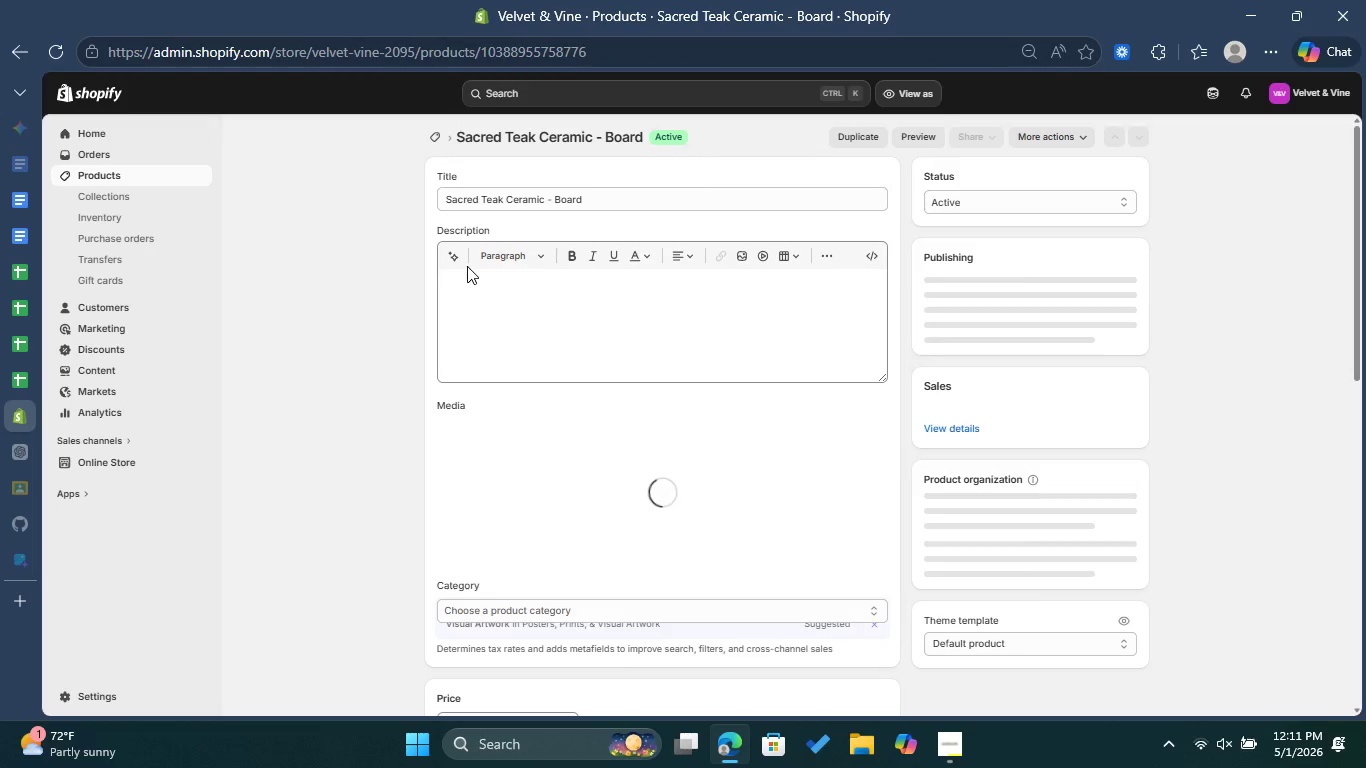 
mouse_move([556, 263])
 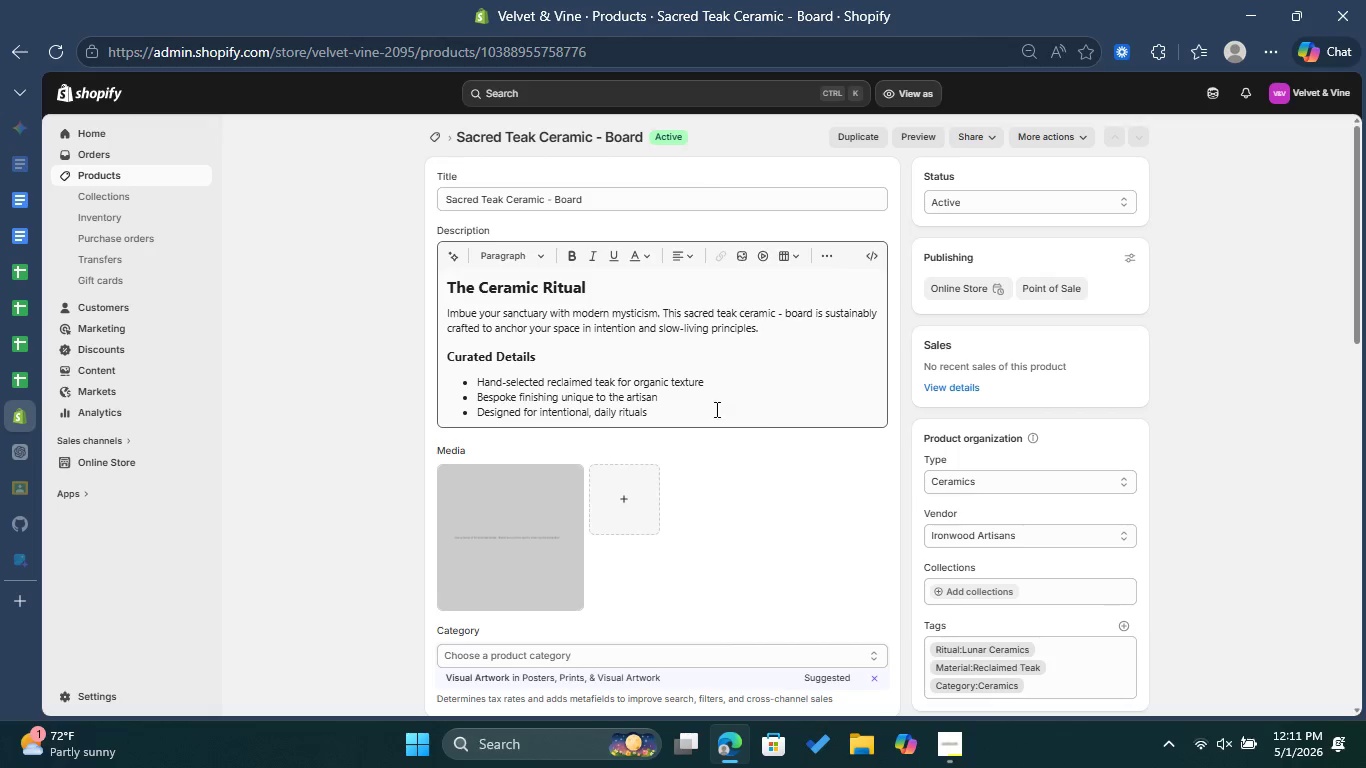 
left_click([26, 302])
 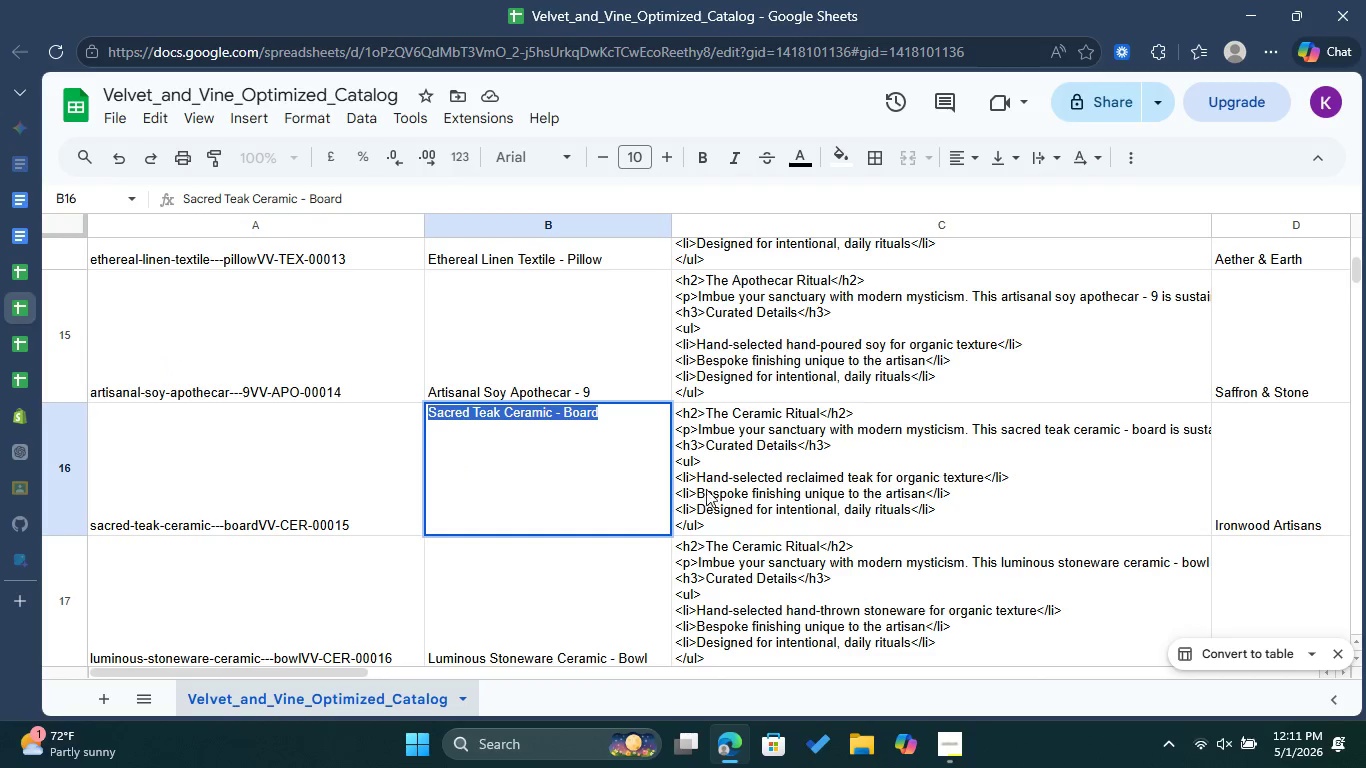 
left_click([751, 464])
 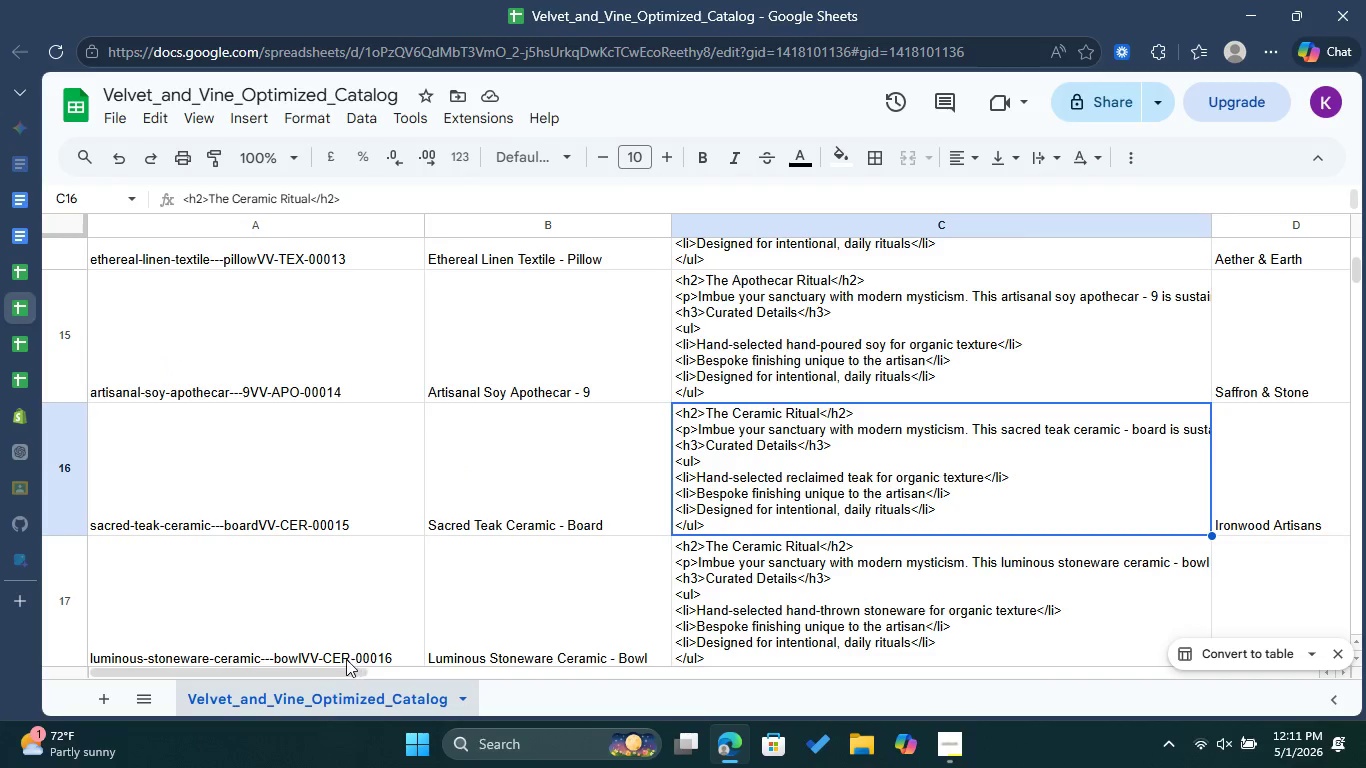 
left_click_drag(start_coordinate=[328, 668], to_coordinate=[494, 684])
 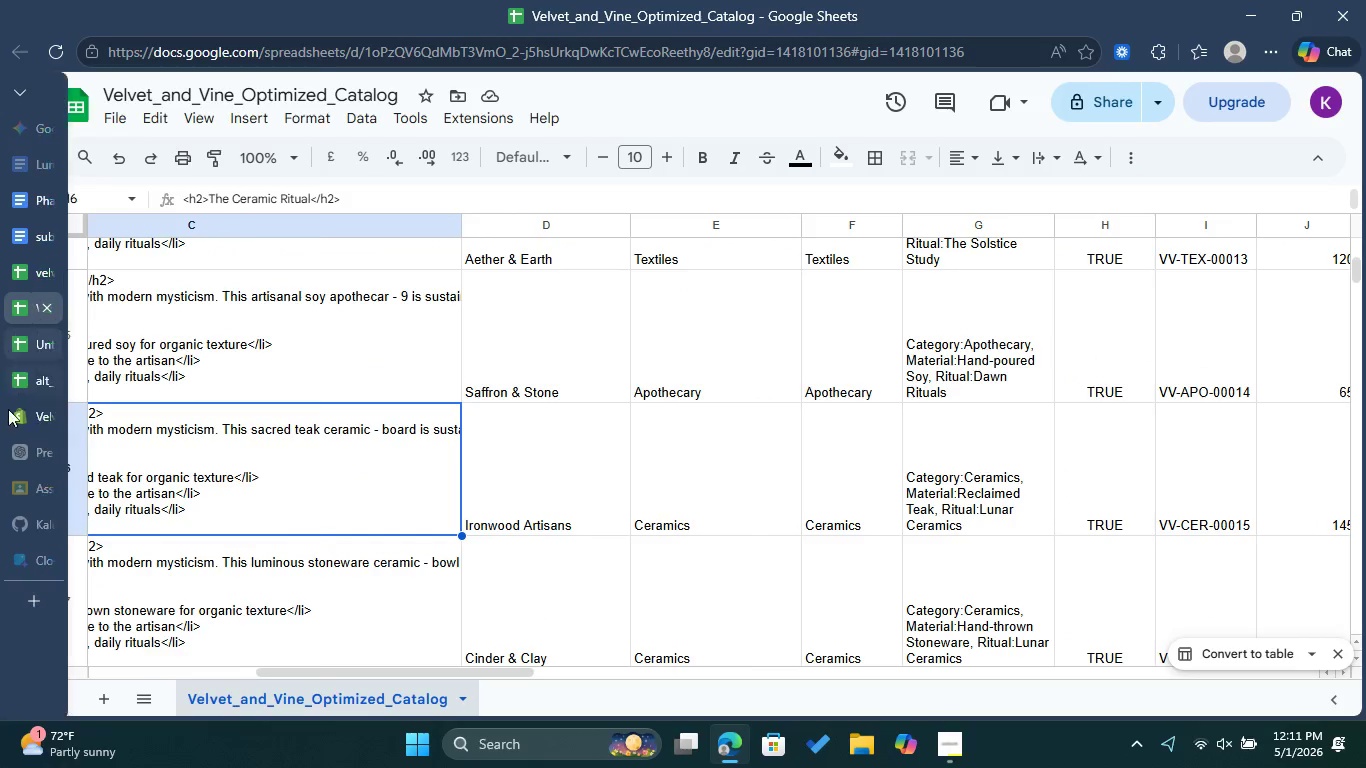 
left_click([11, 422])
 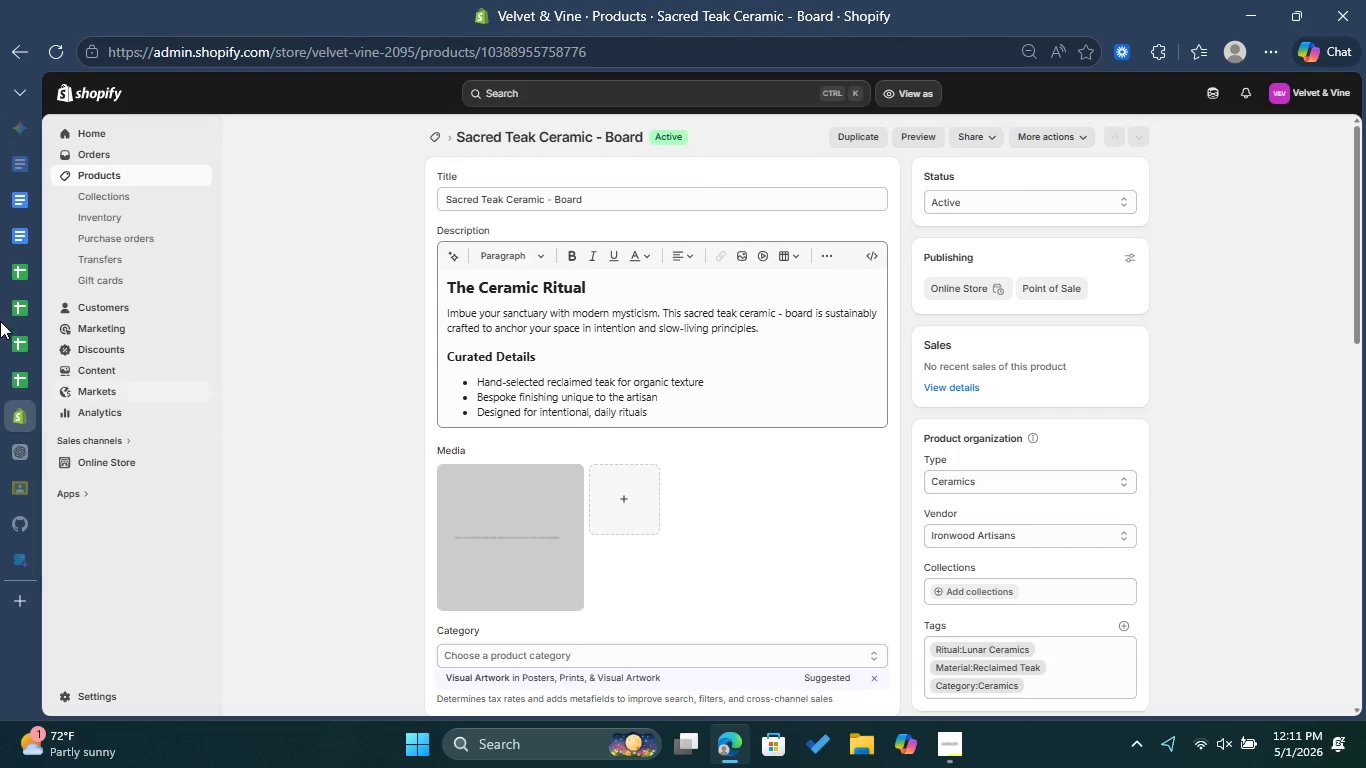 
left_click([14, 303])
 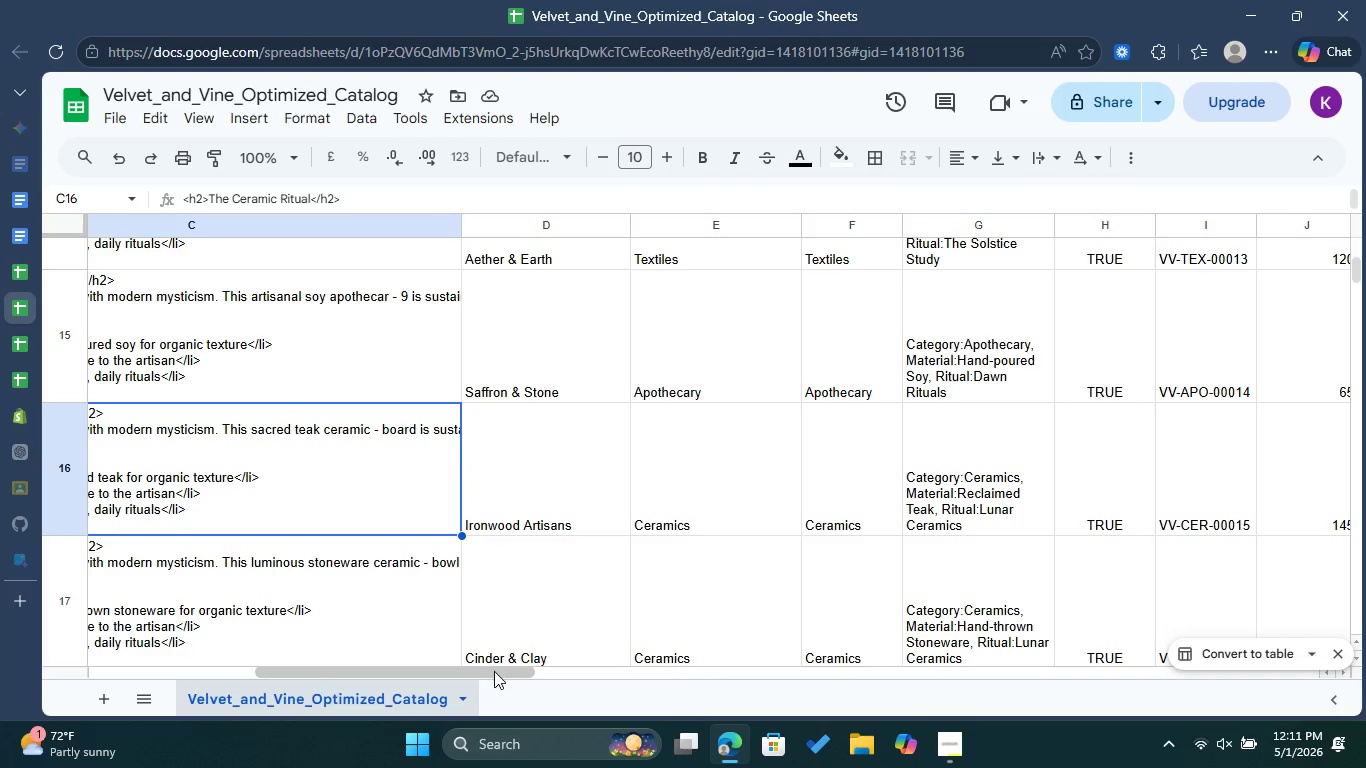 
left_click_drag(start_coordinate=[495, 671], to_coordinate=[593, 675])
 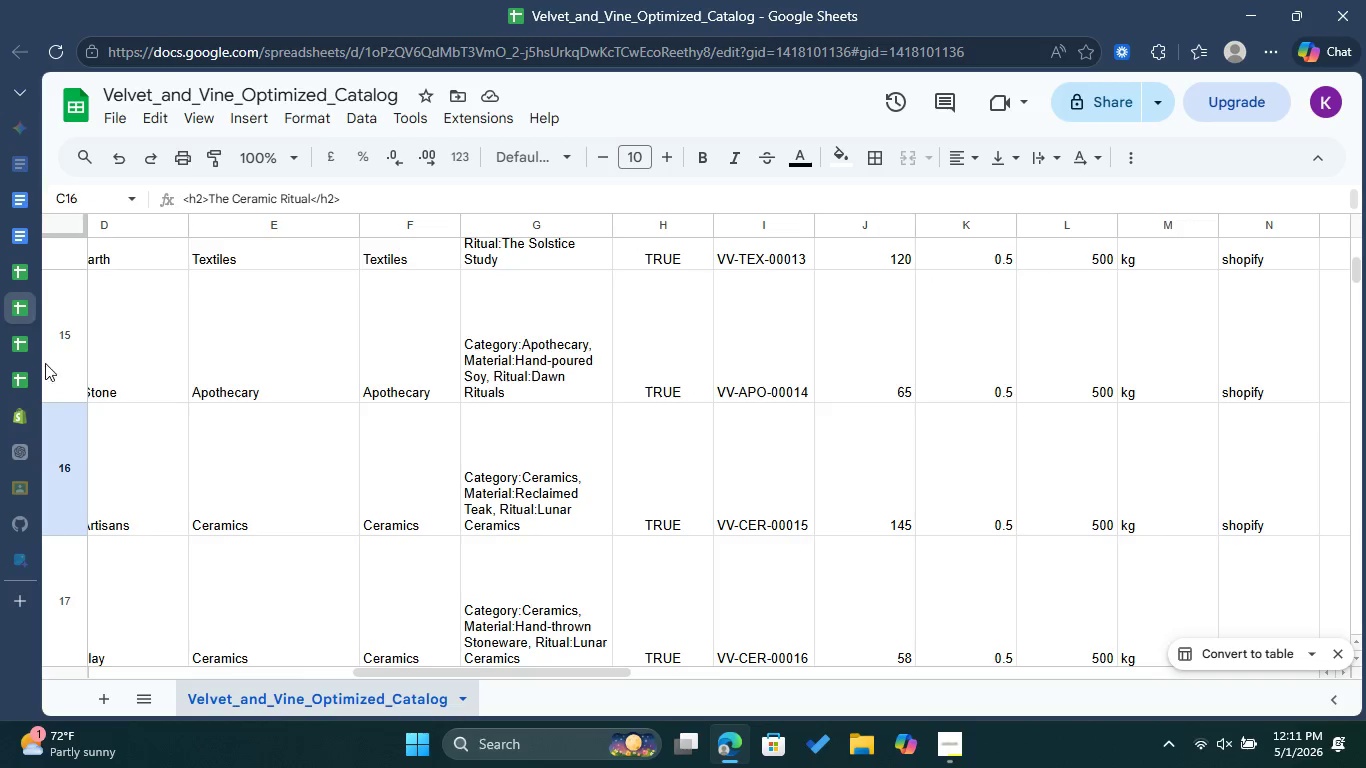 
left_click([12, 416])
 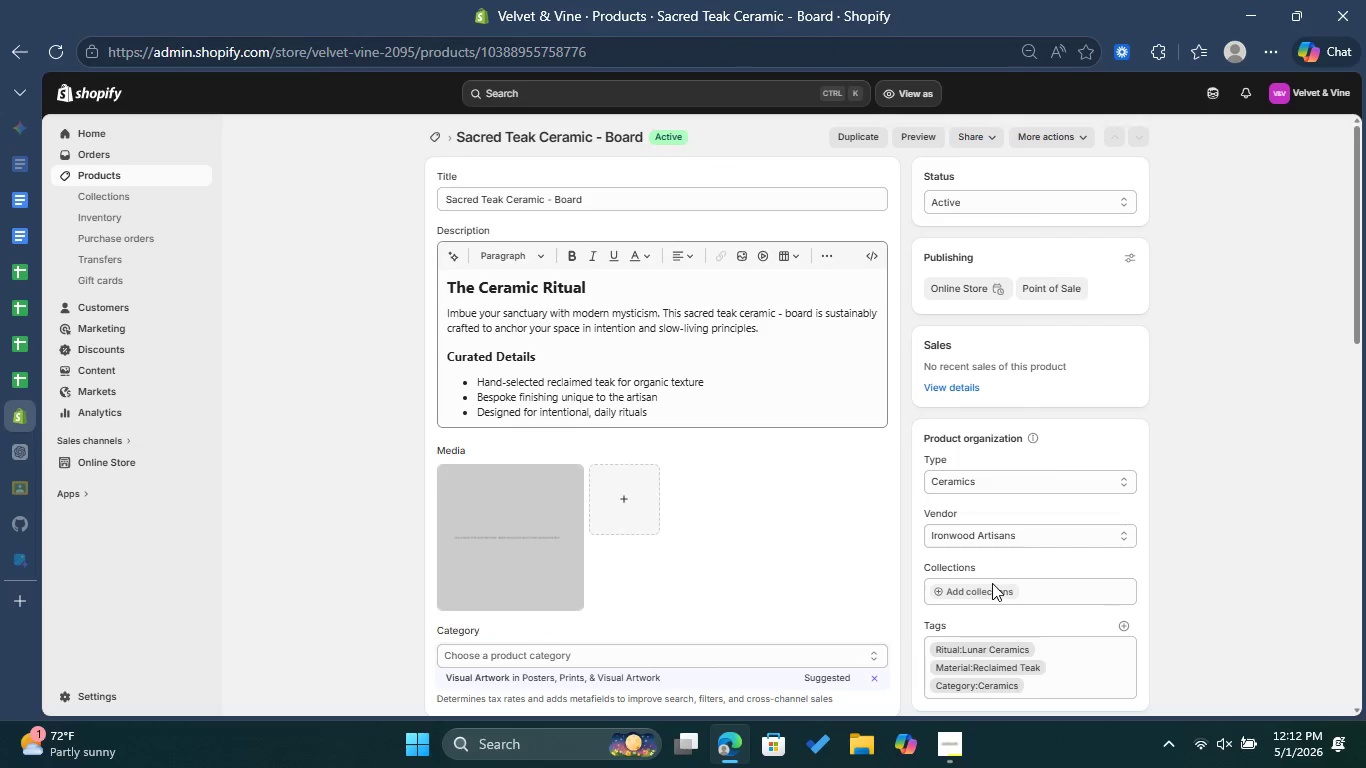 
scroll: coordinate [992, 583], scroll_direction: down, amount: 1.0
 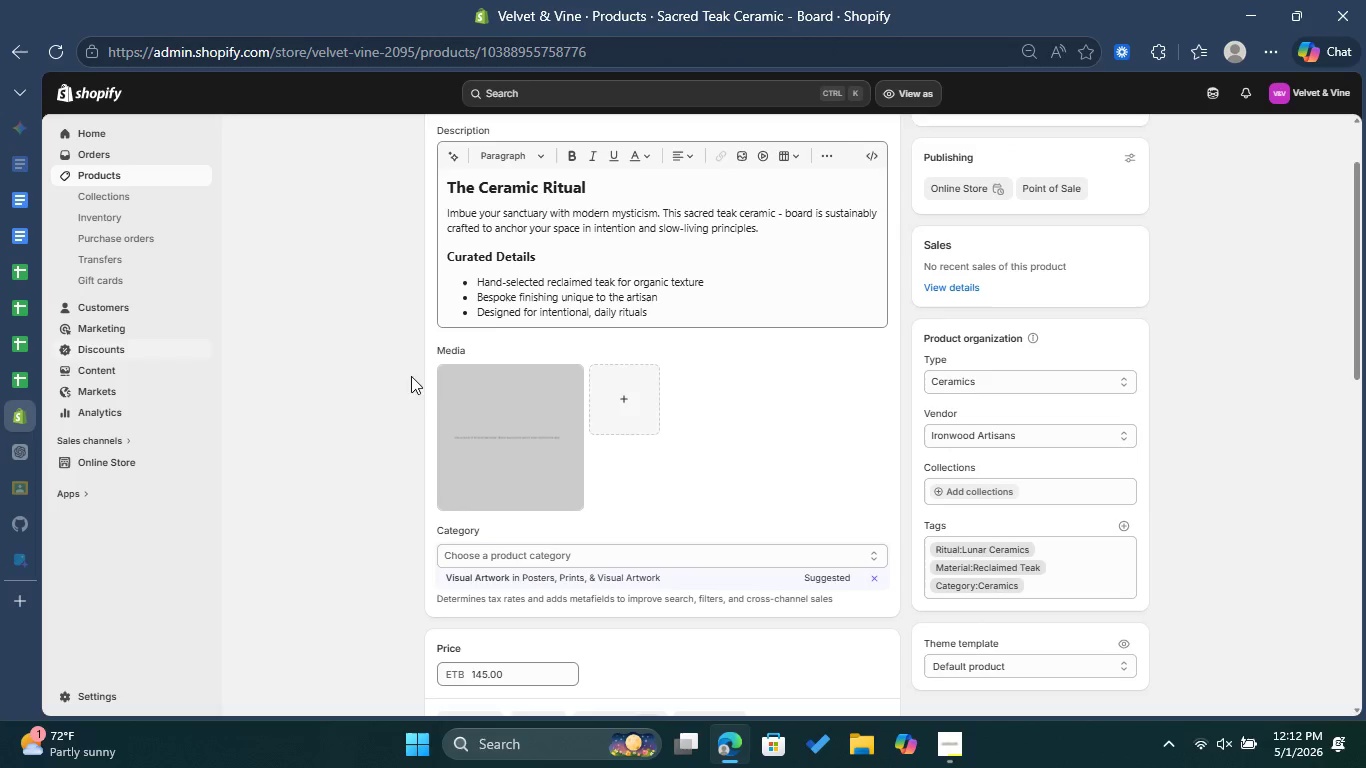 
left_click([530, 407])
 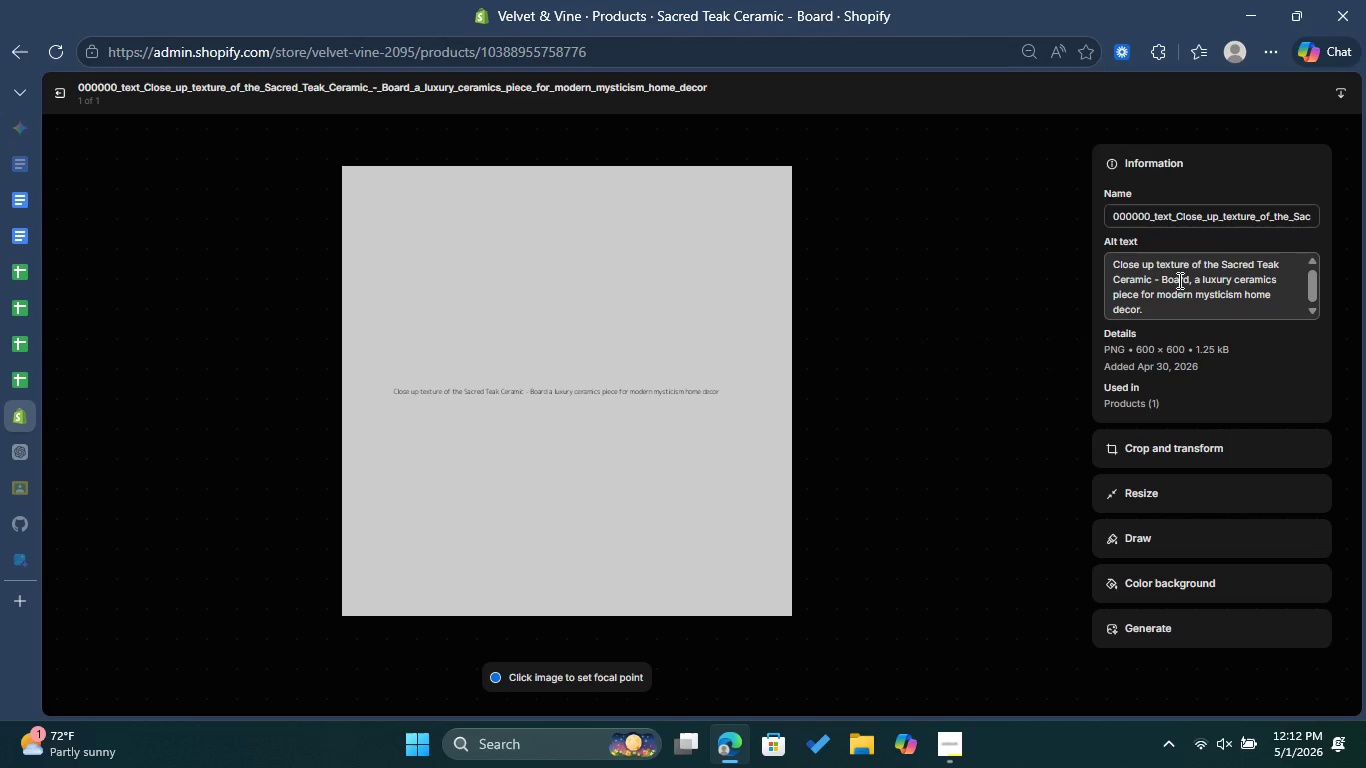 
left_click_drag(start_coordinate=[1175, 307], to_coordinate=[1106, 258])
 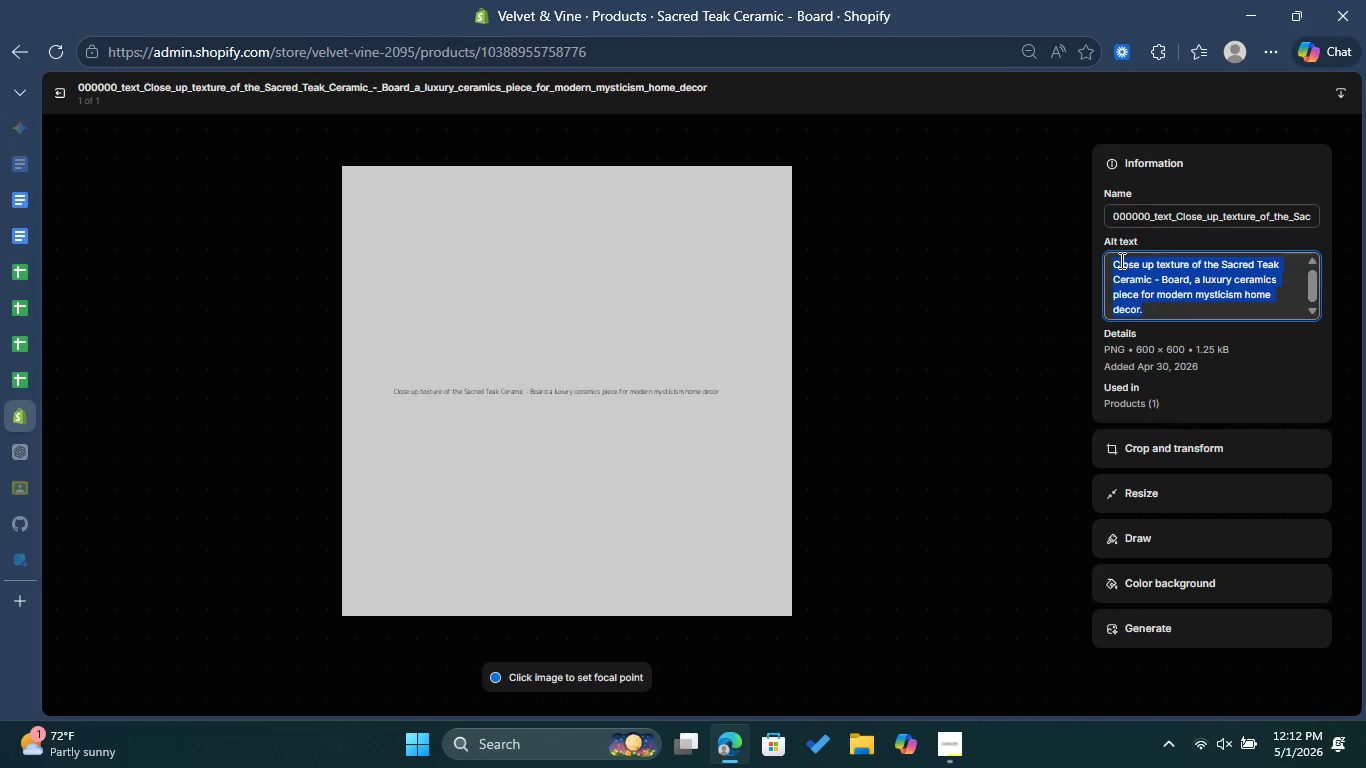 
right_click([1120, 260])
 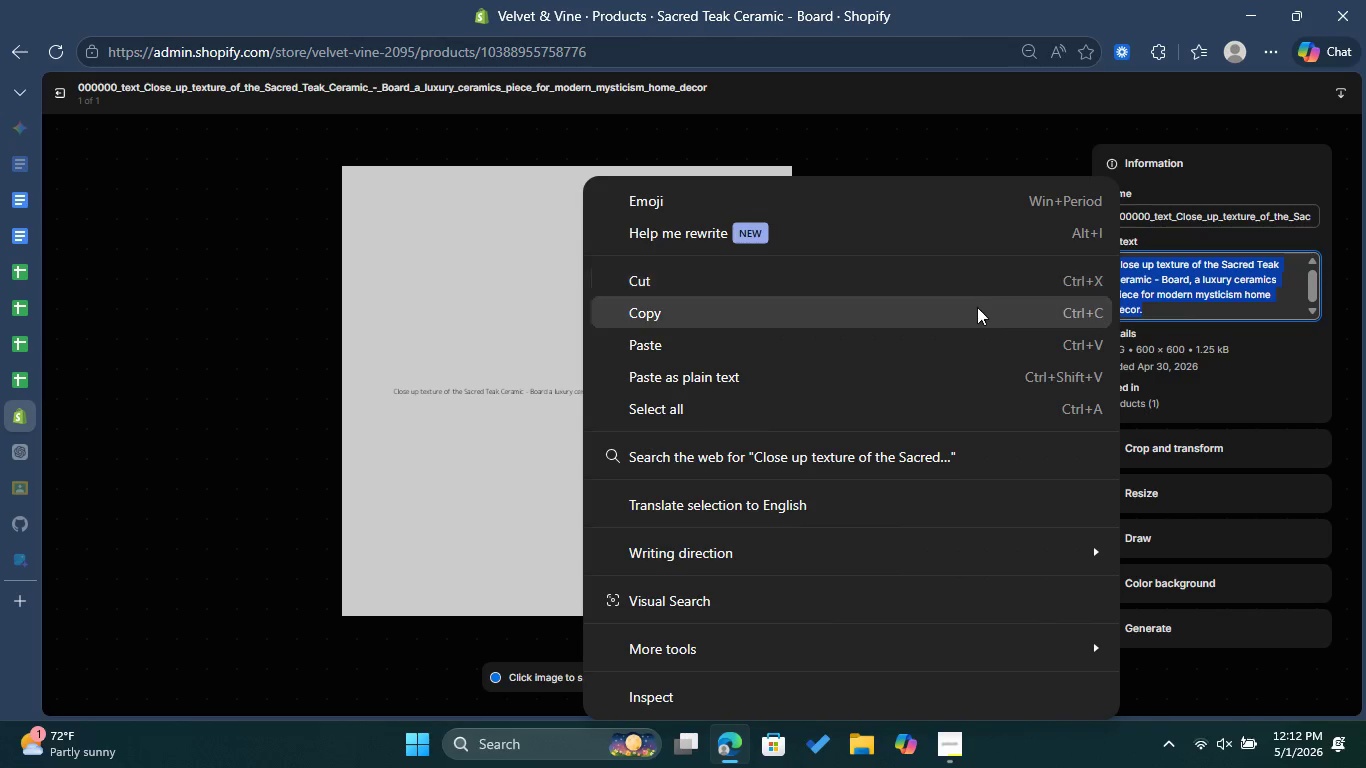 
left_click([977, 307])
 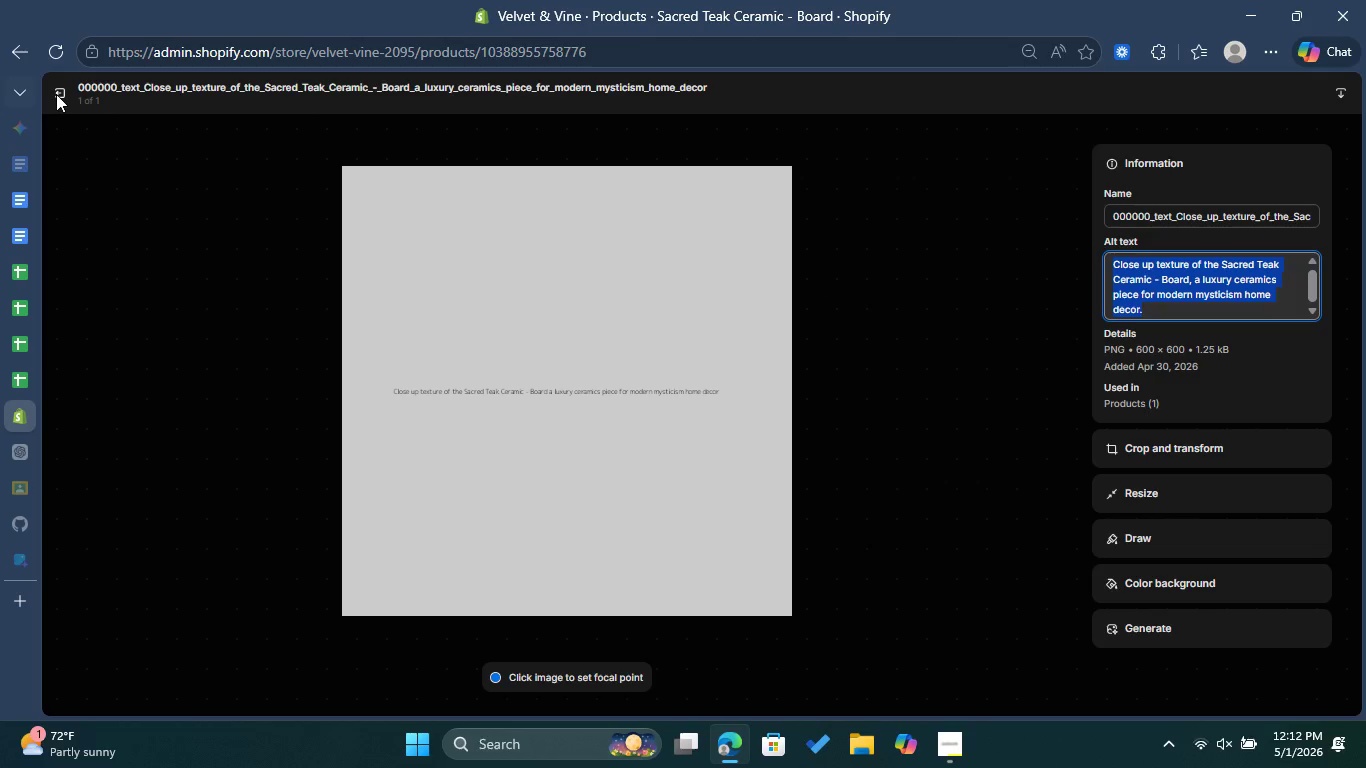 
left_click([61, 93])
 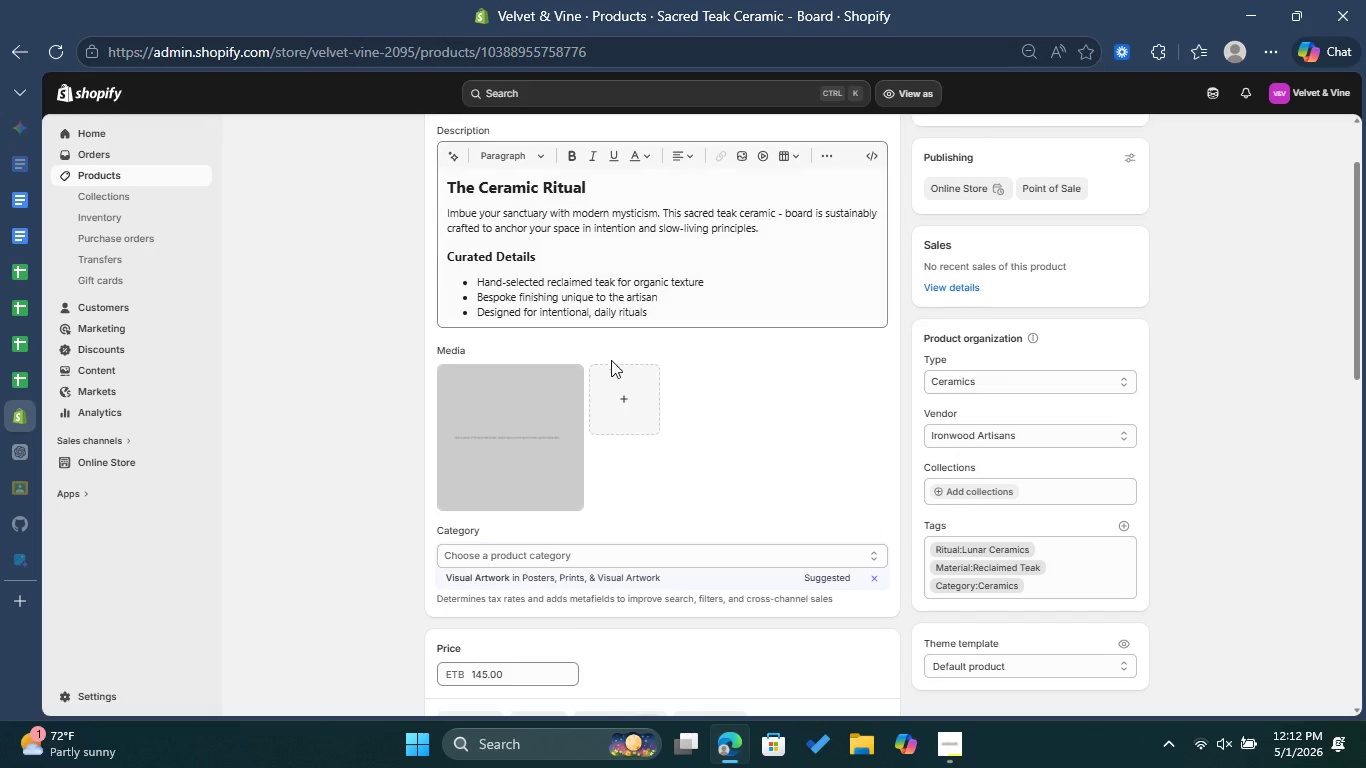 
left_click([635, 399])
 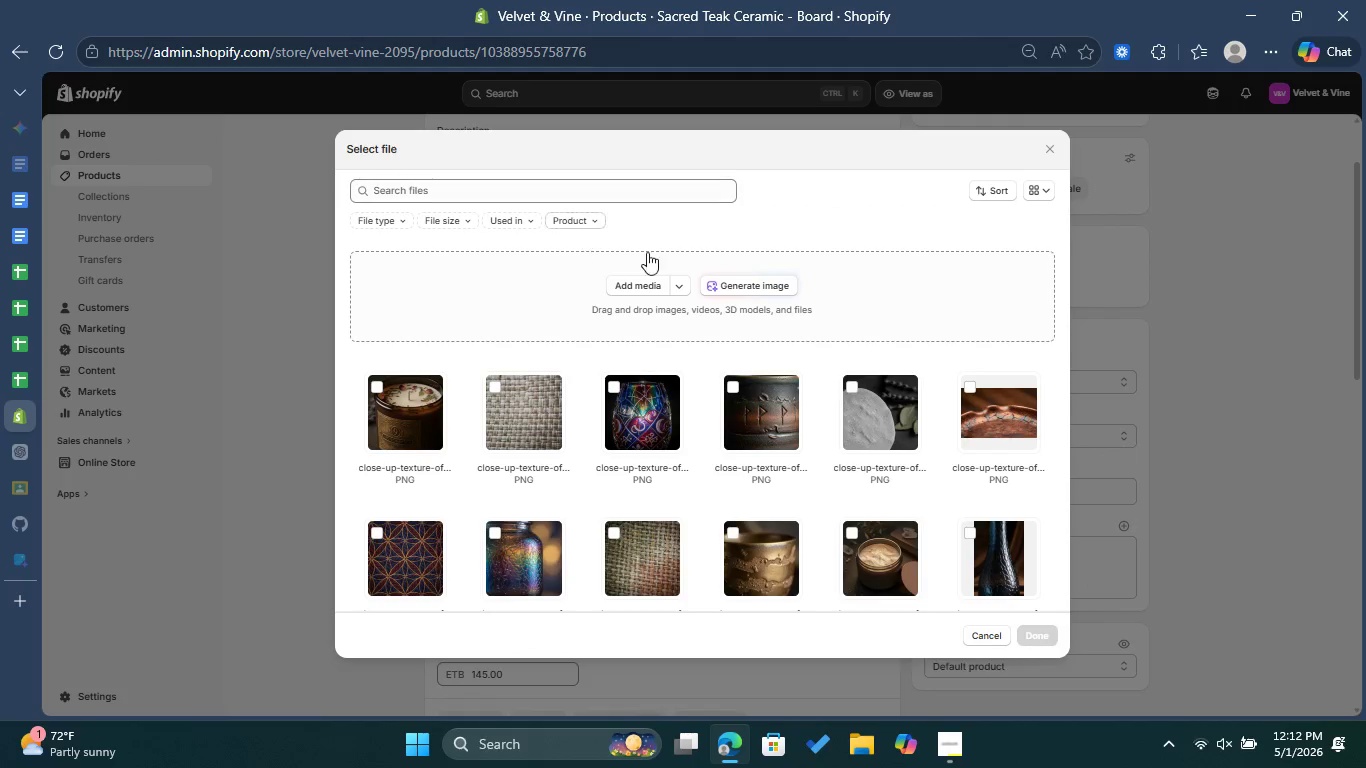 
left_click([758, 289])
 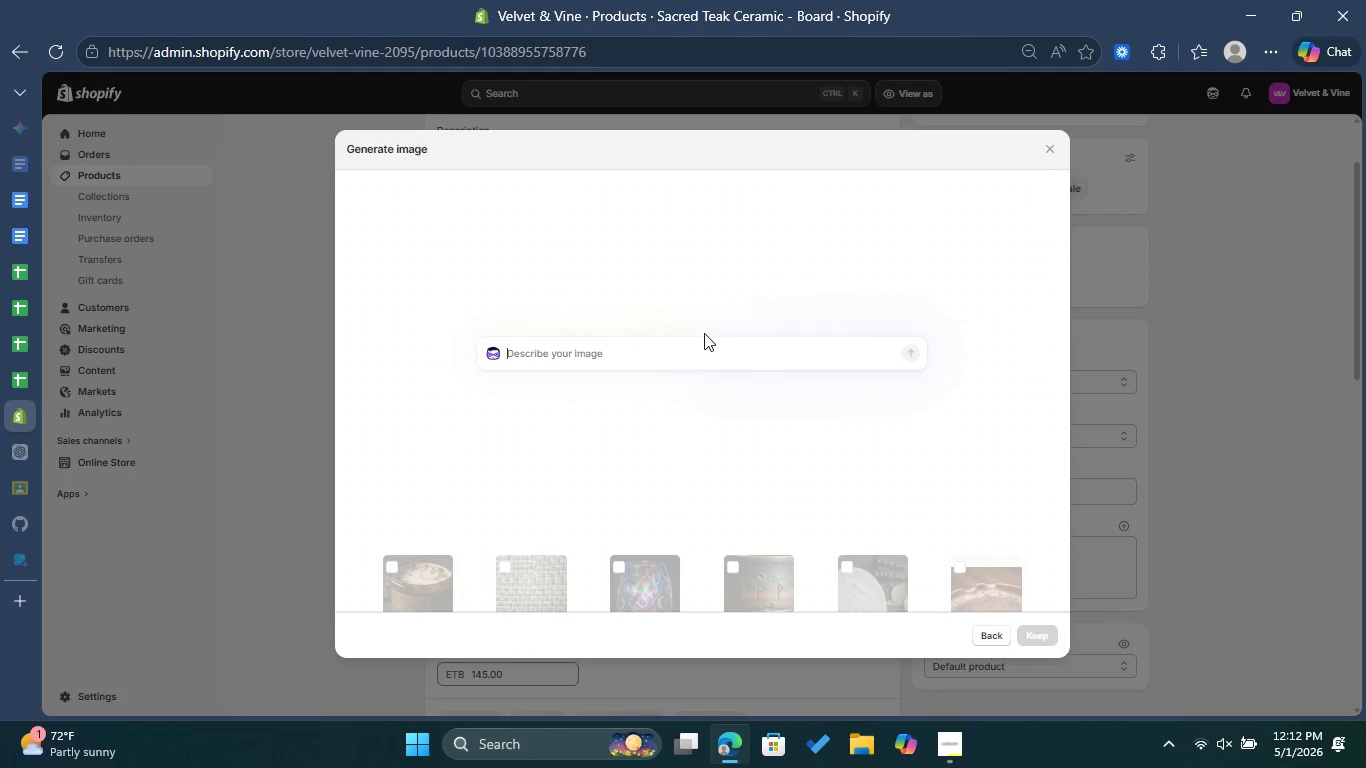 
key(Control+ControlLeft)
 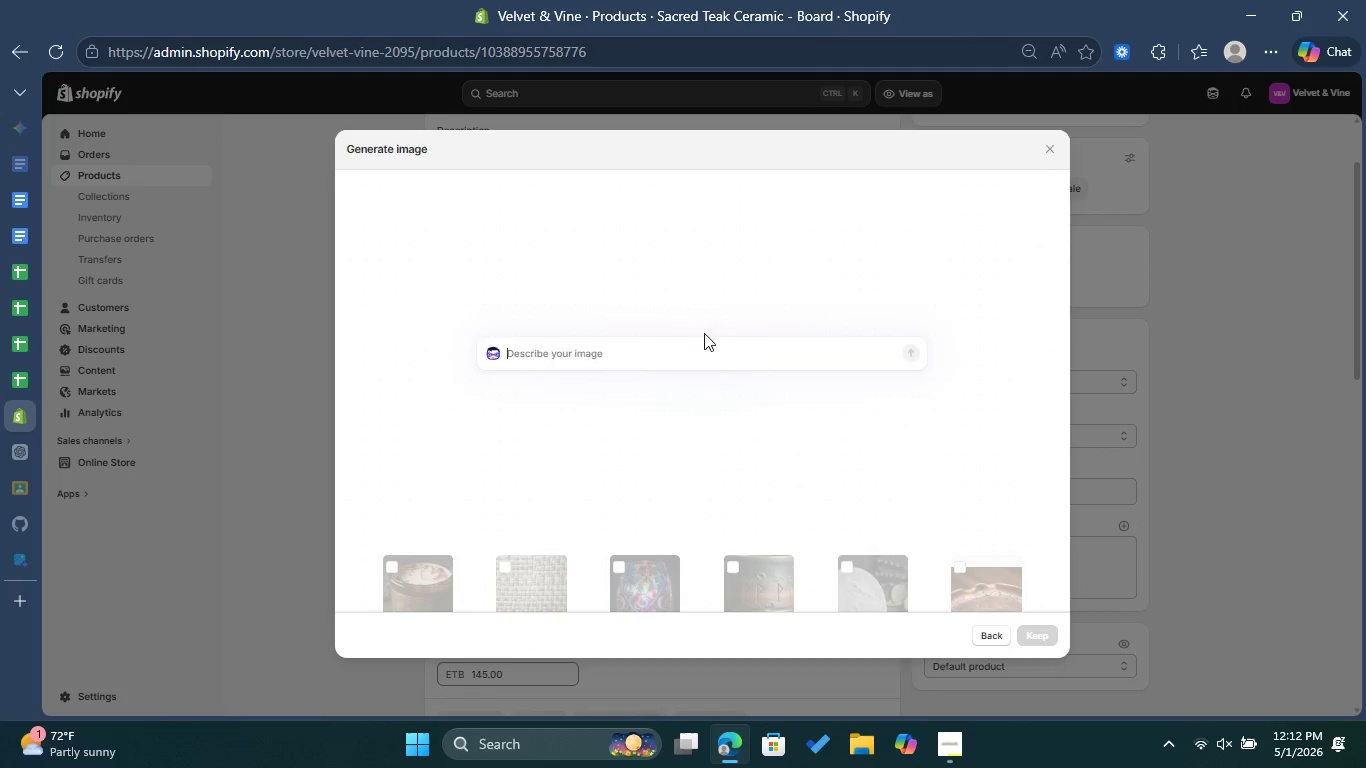 
key(Control+V)
 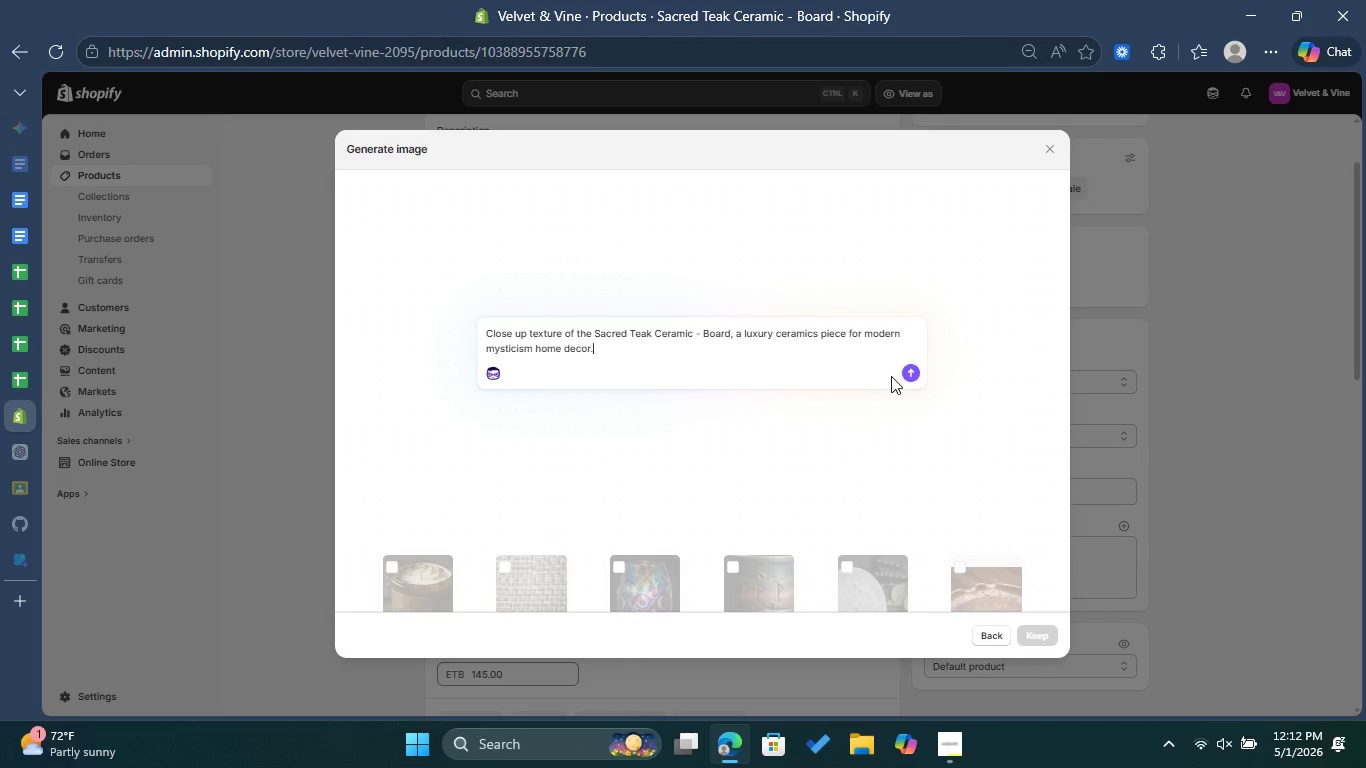 
left_click([913, 376])
 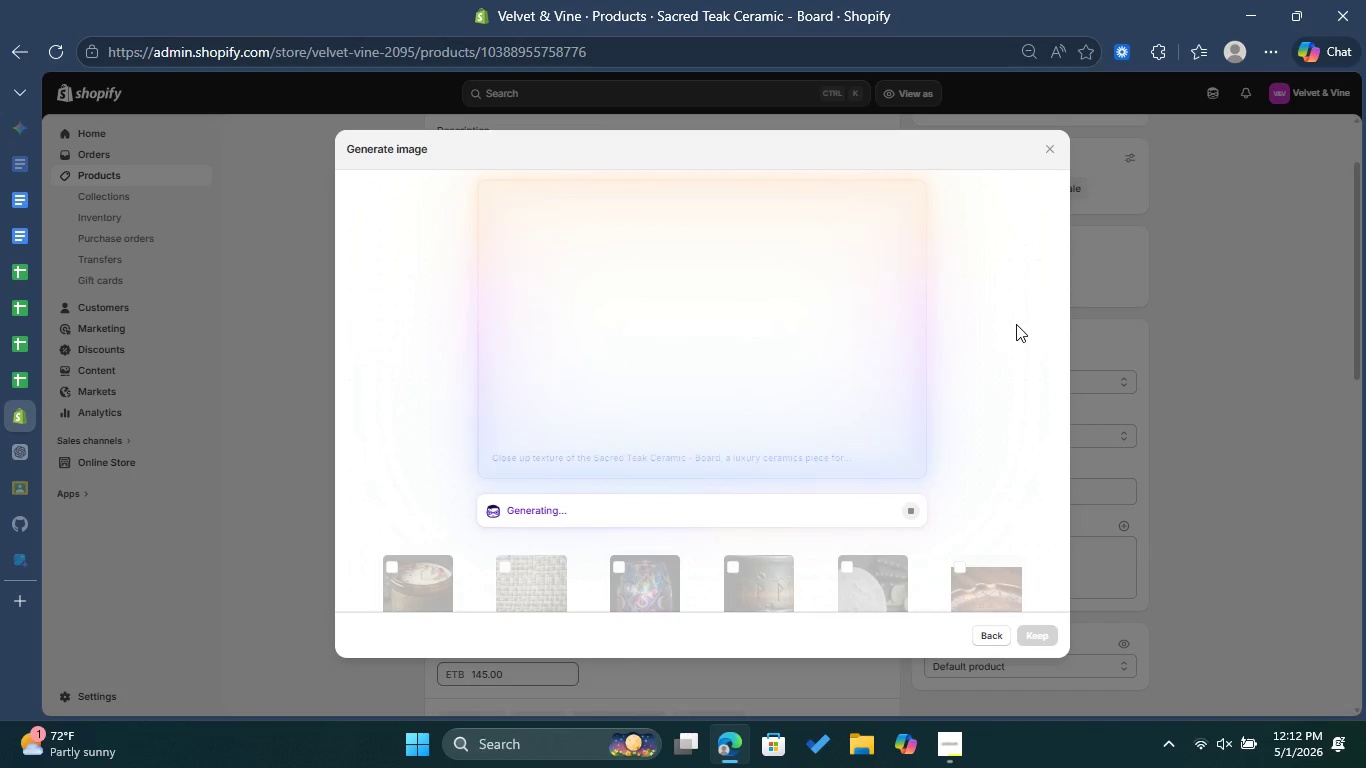 
wait(25.2)
 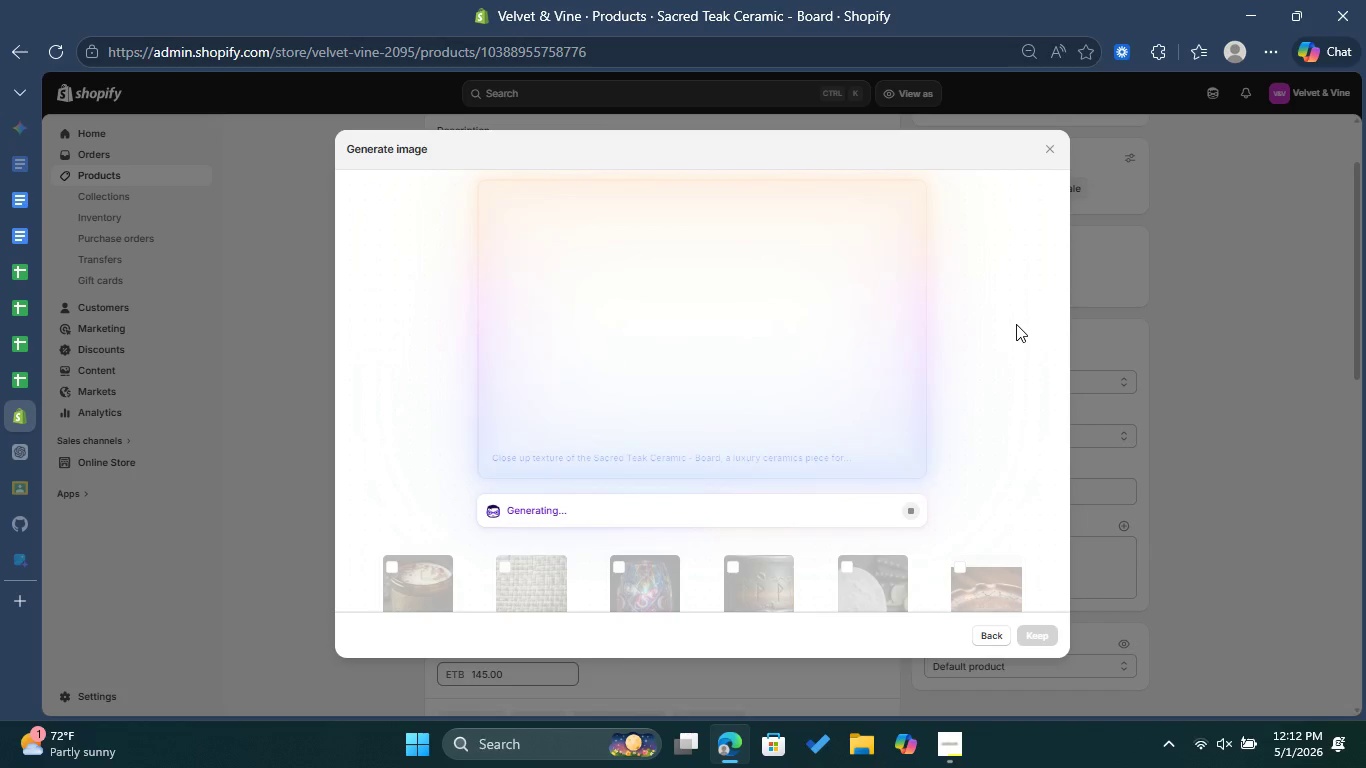 
left_click([1047, 634])
 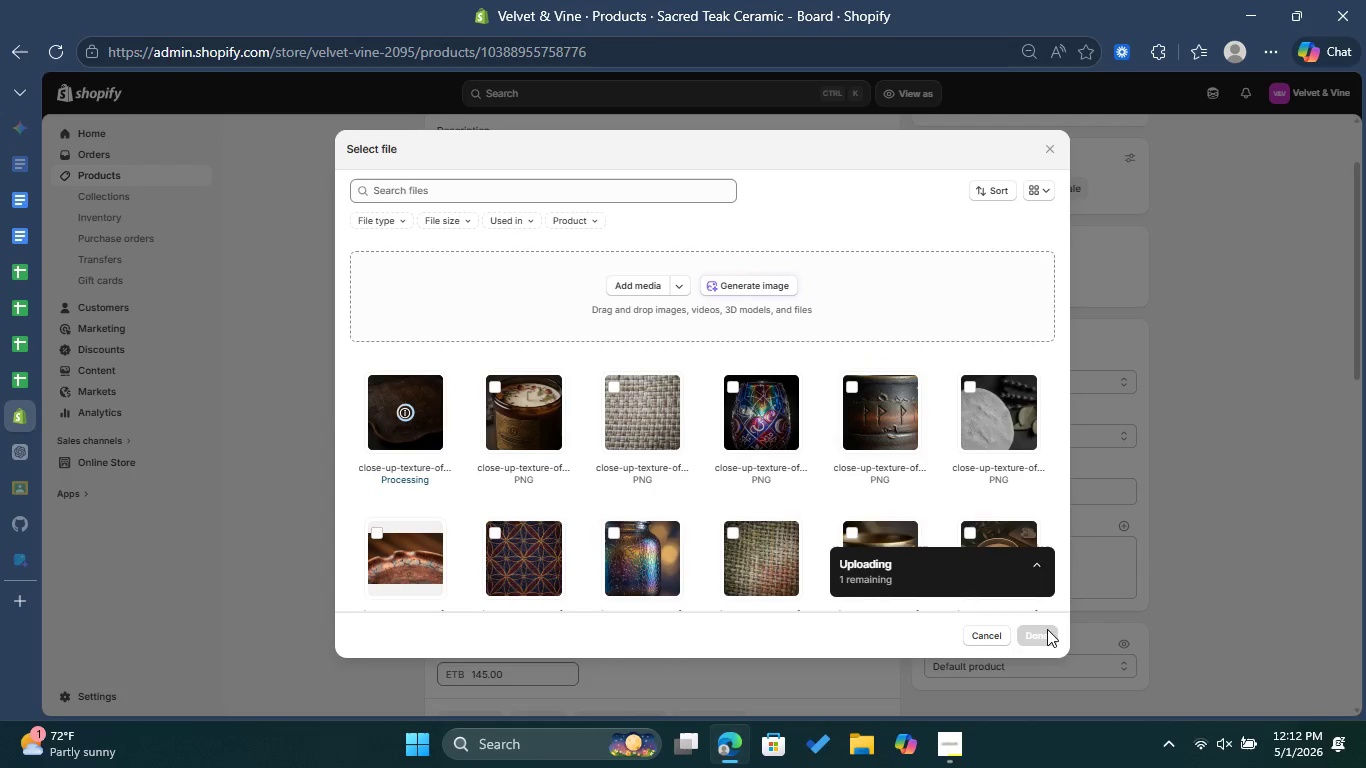 
wait(8.11)
 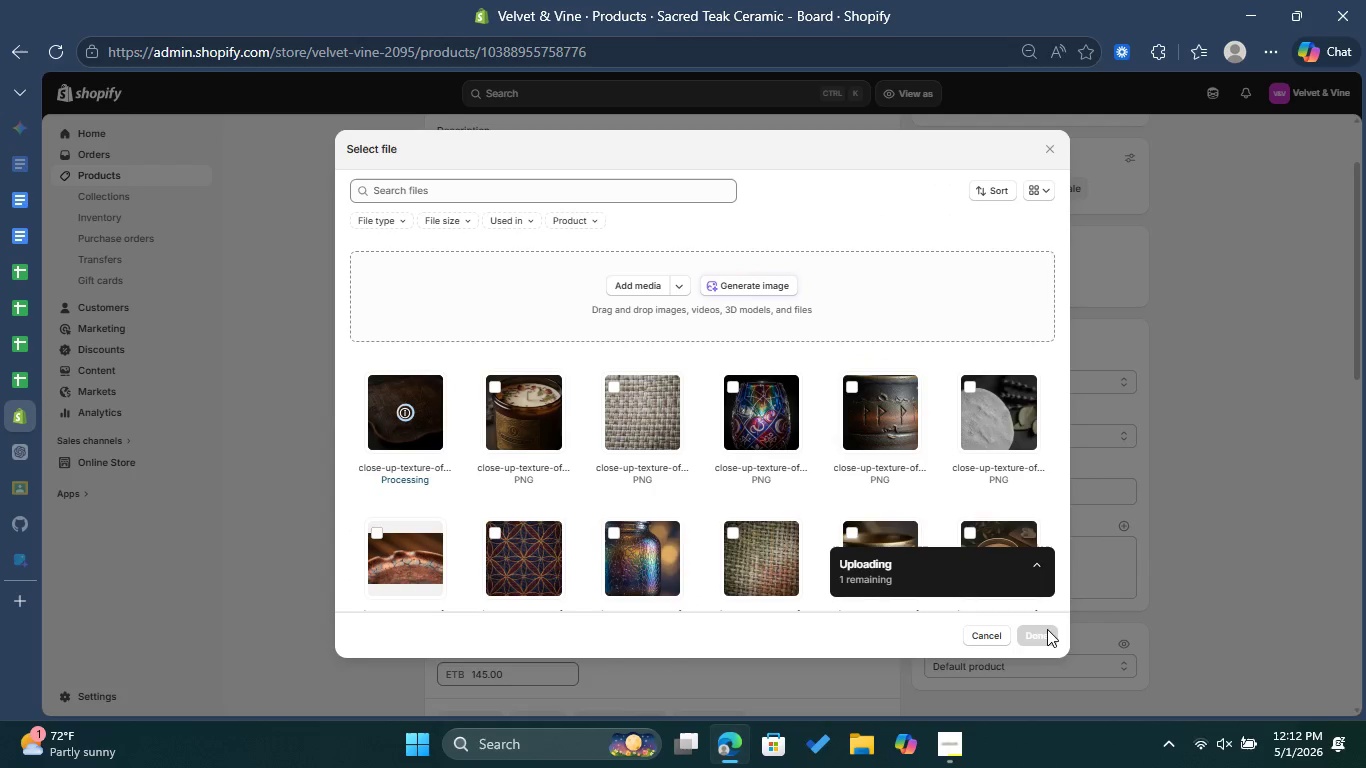 
left_click([1046, 629])
 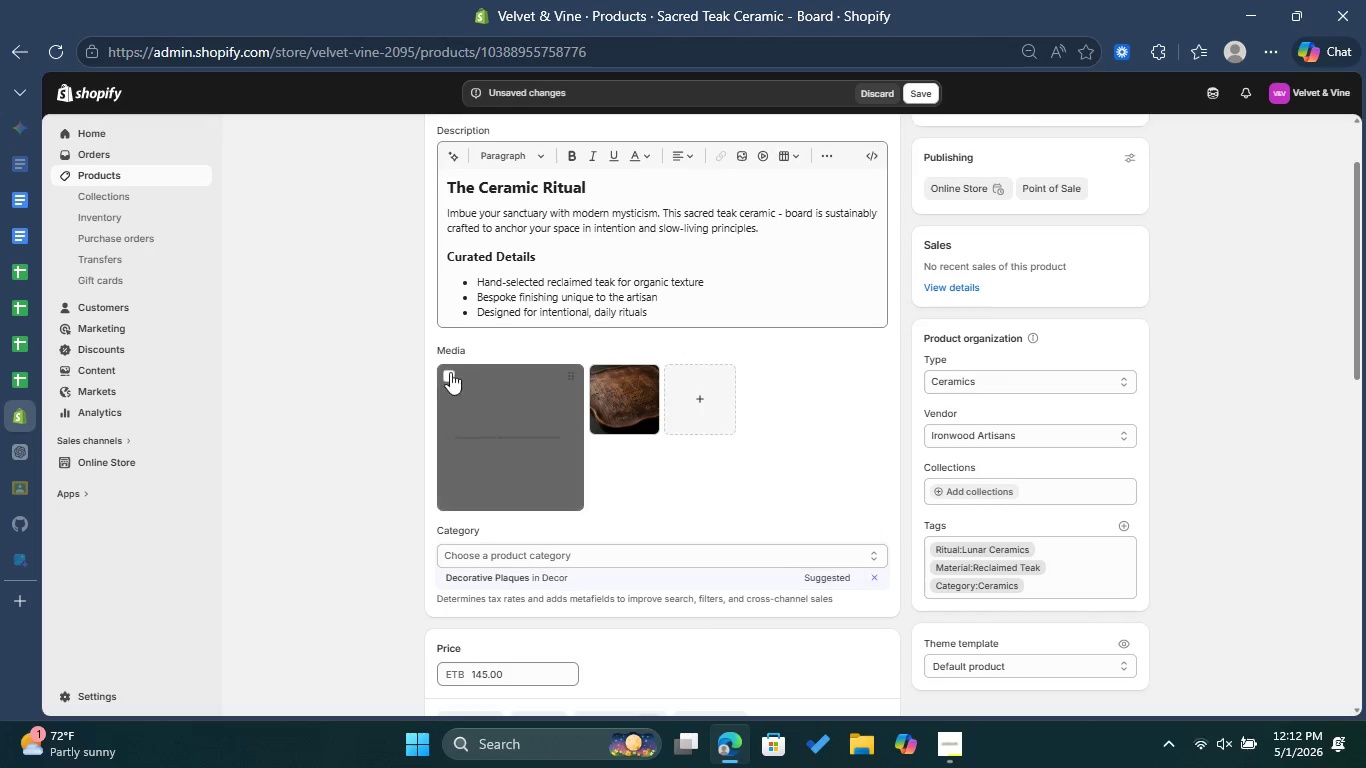 
left_click([444, 378])
 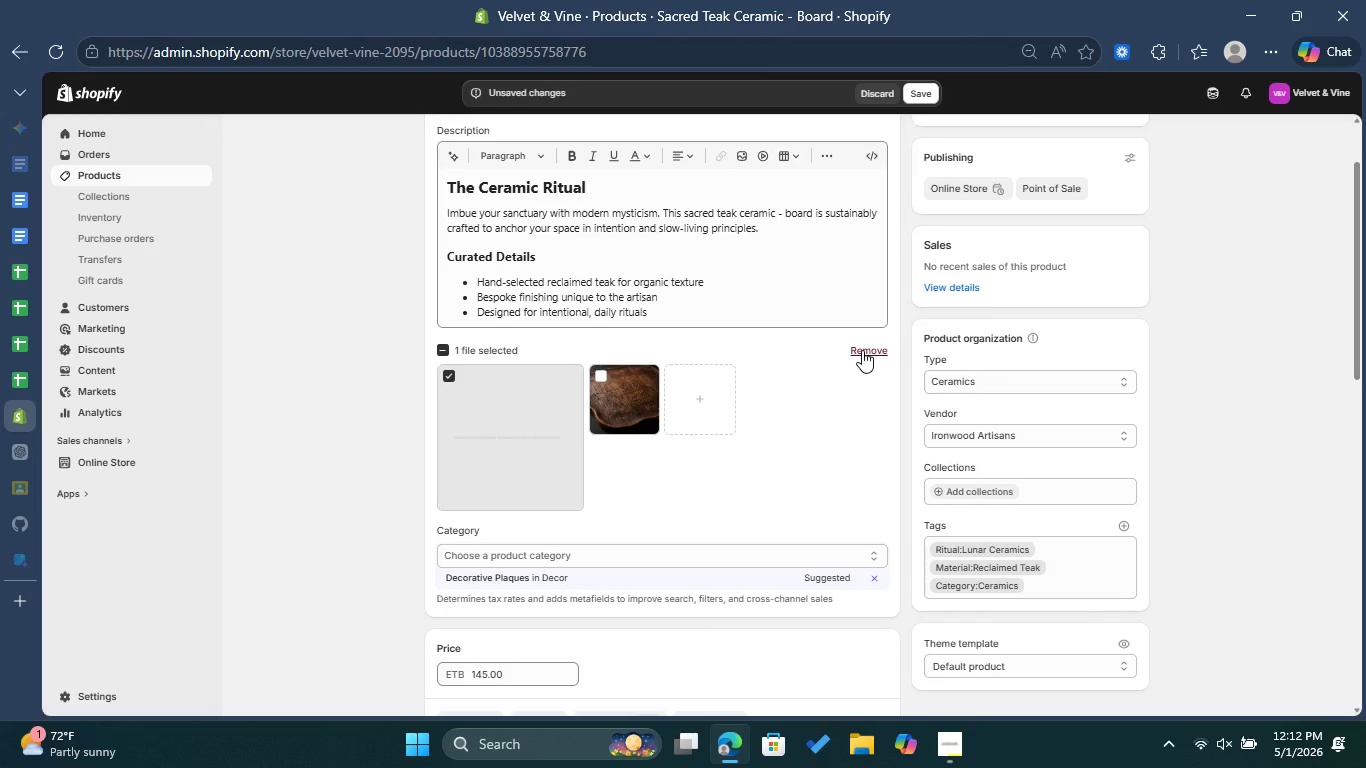 
left_click([862, 350])
 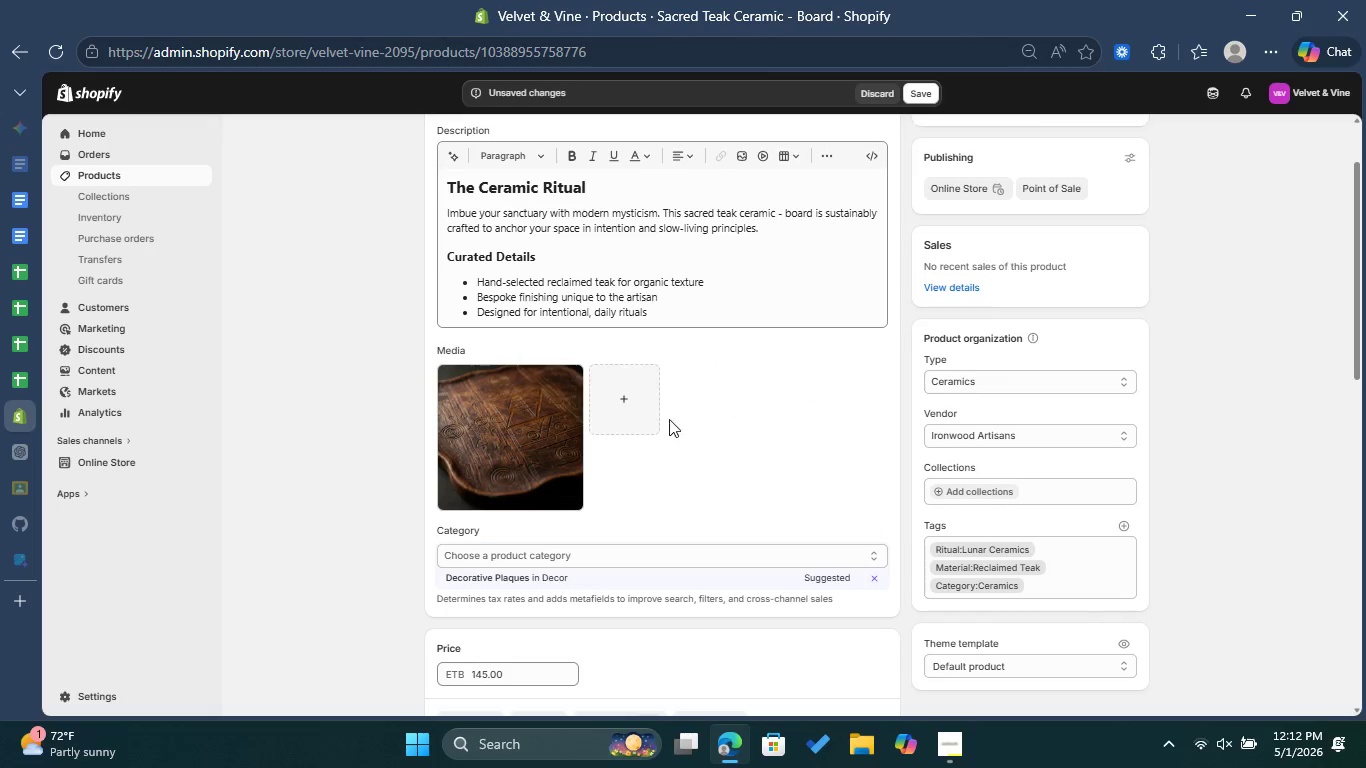 
left_click([552, 419])
 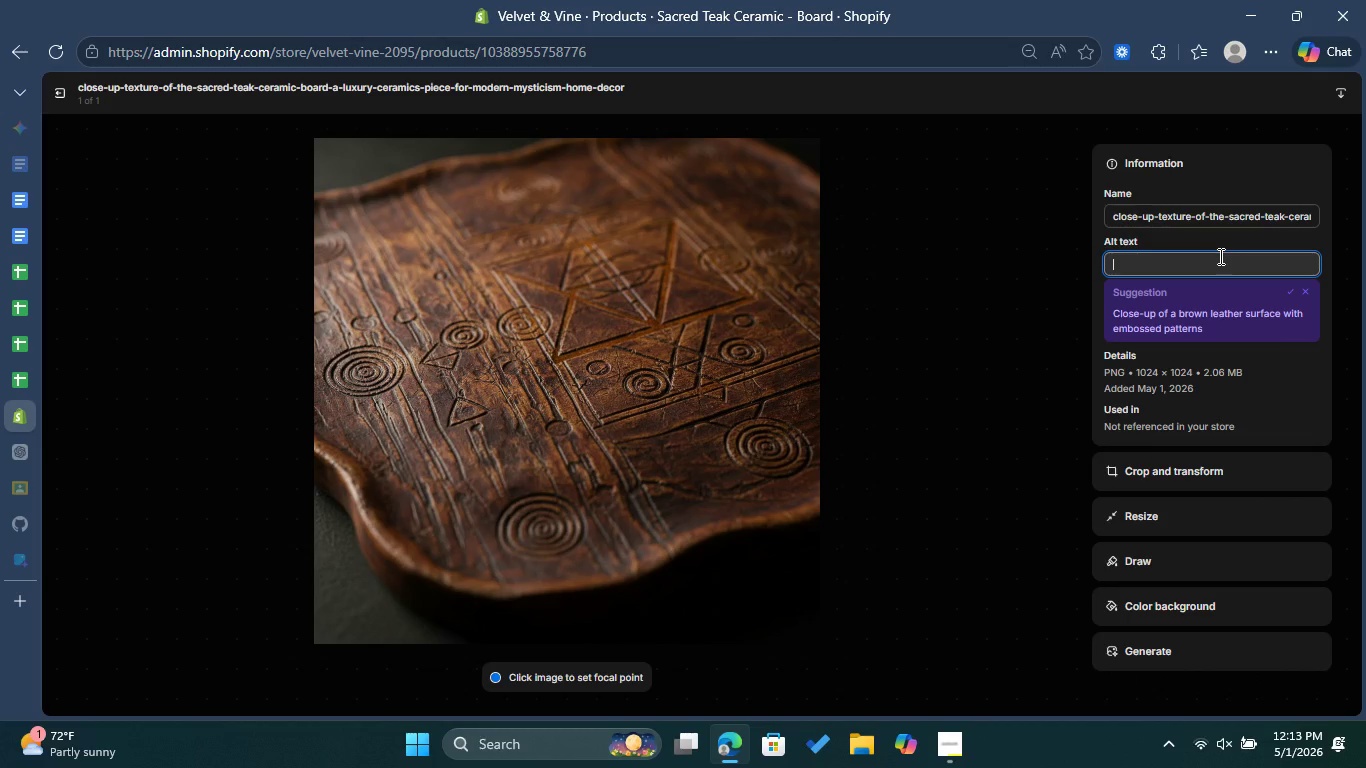 
key(Control+V)
 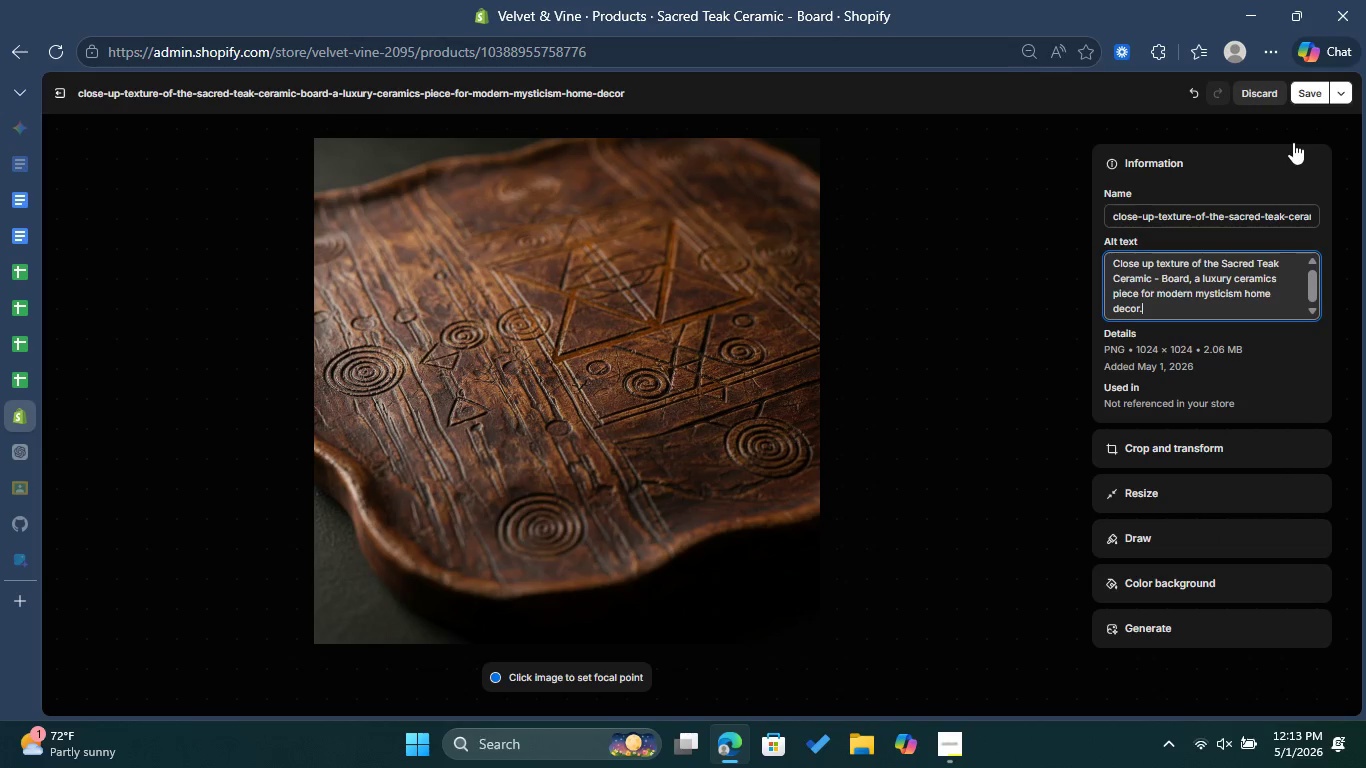 
left_click([1315, 98])
 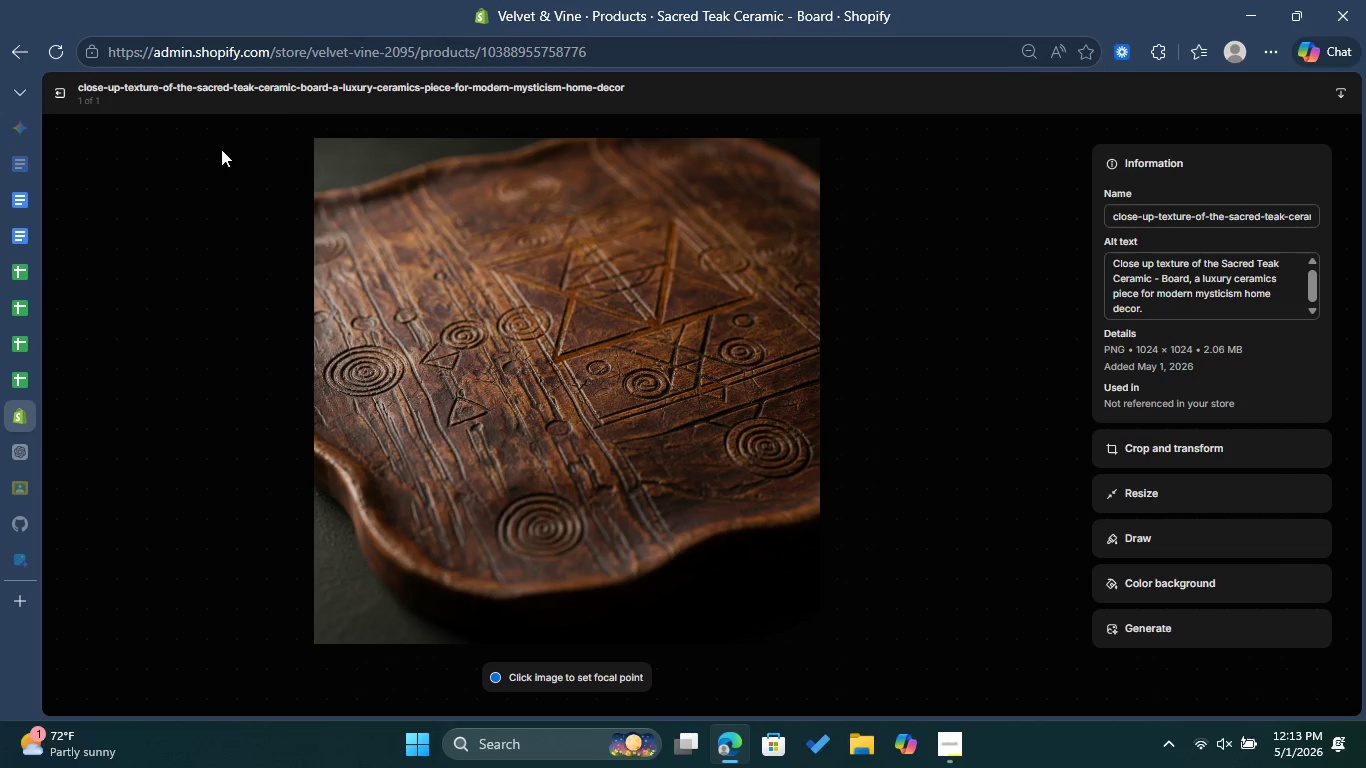 
left_click([66, 96])
 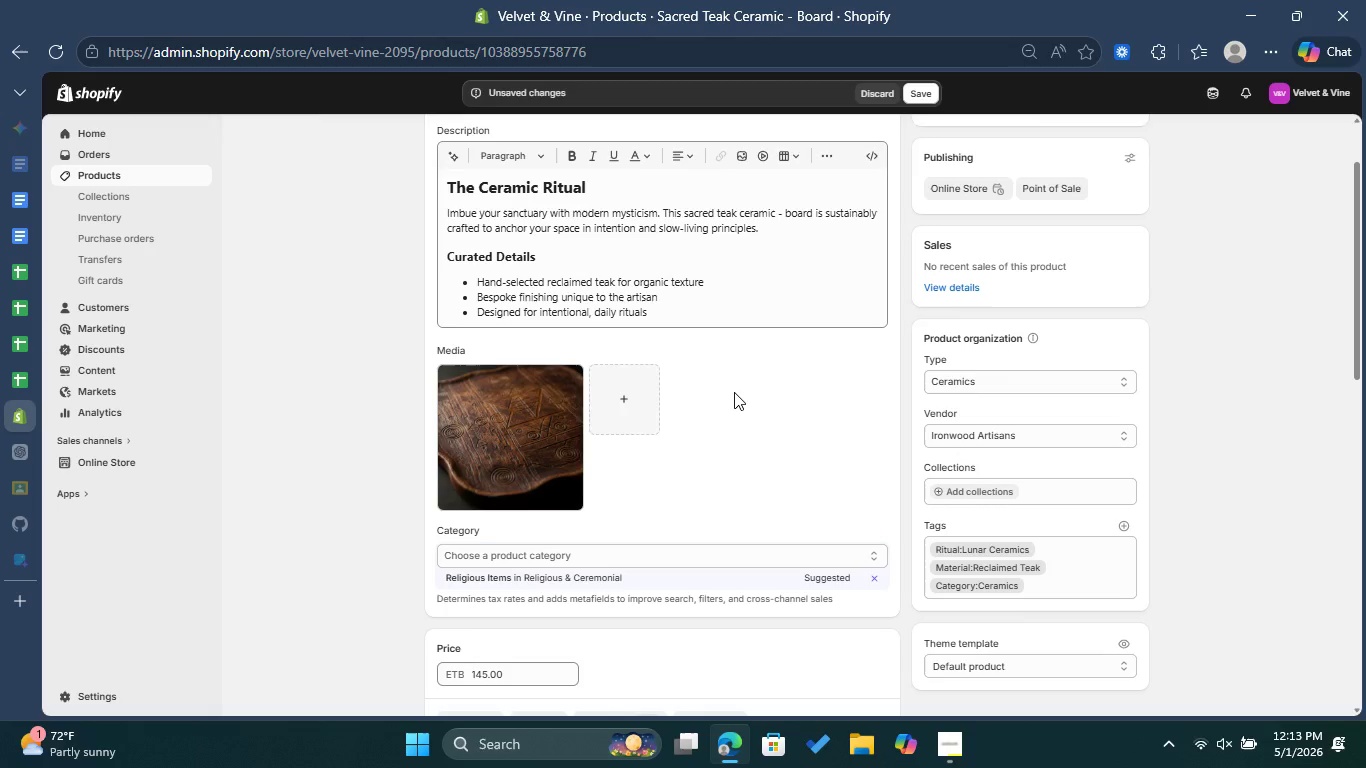 
scroll: coordinate [734, 392], scroll_direction: down, amount: 1.0
 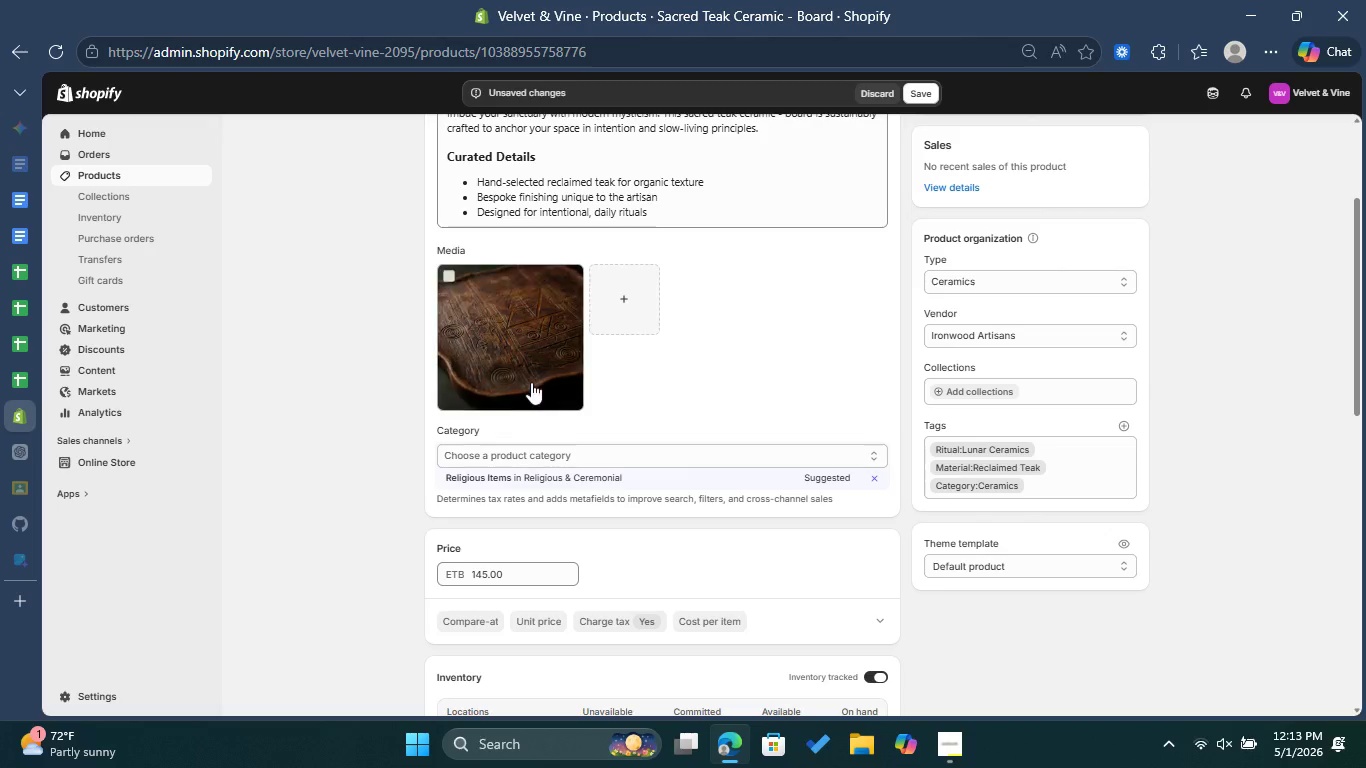 
left_click([17, 309])
 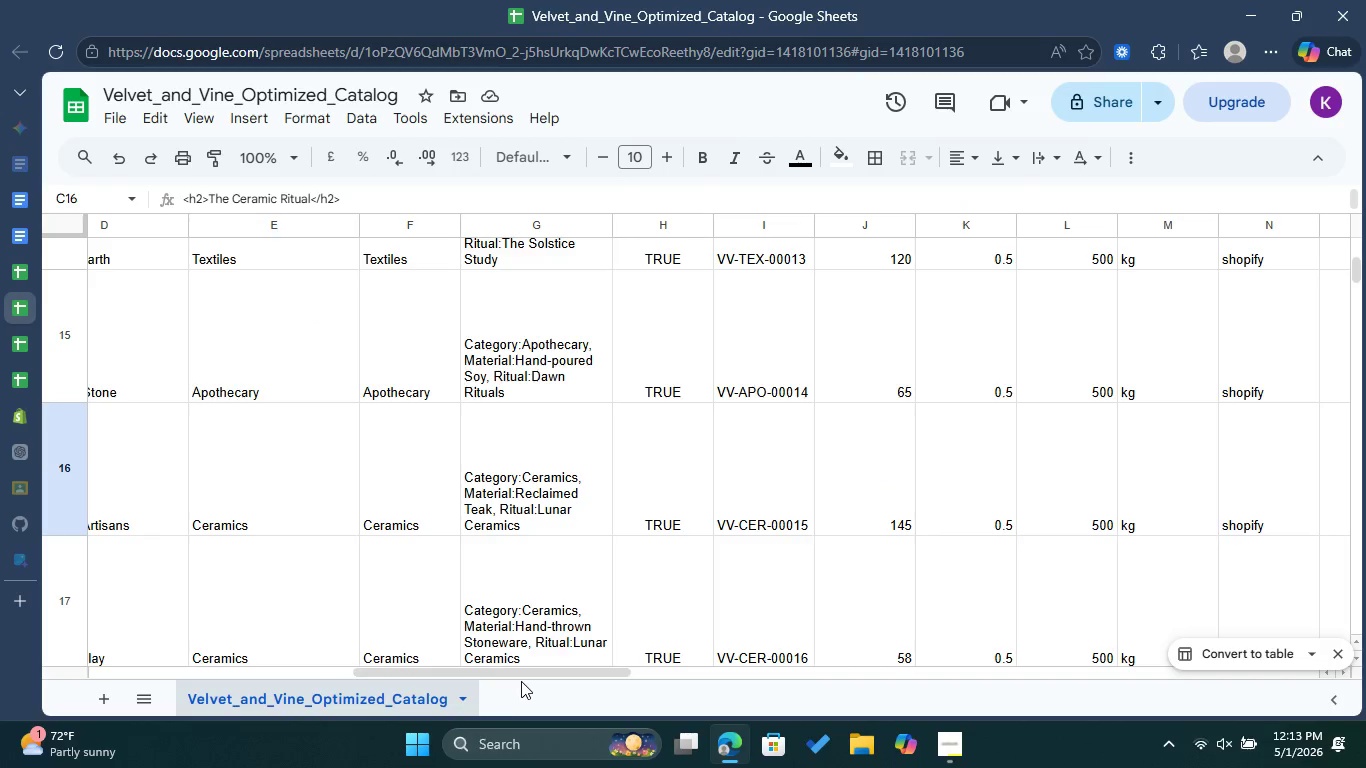 
left_click_drag(start_coordinate=[527, 675], to_coordinate=[574, 678])
 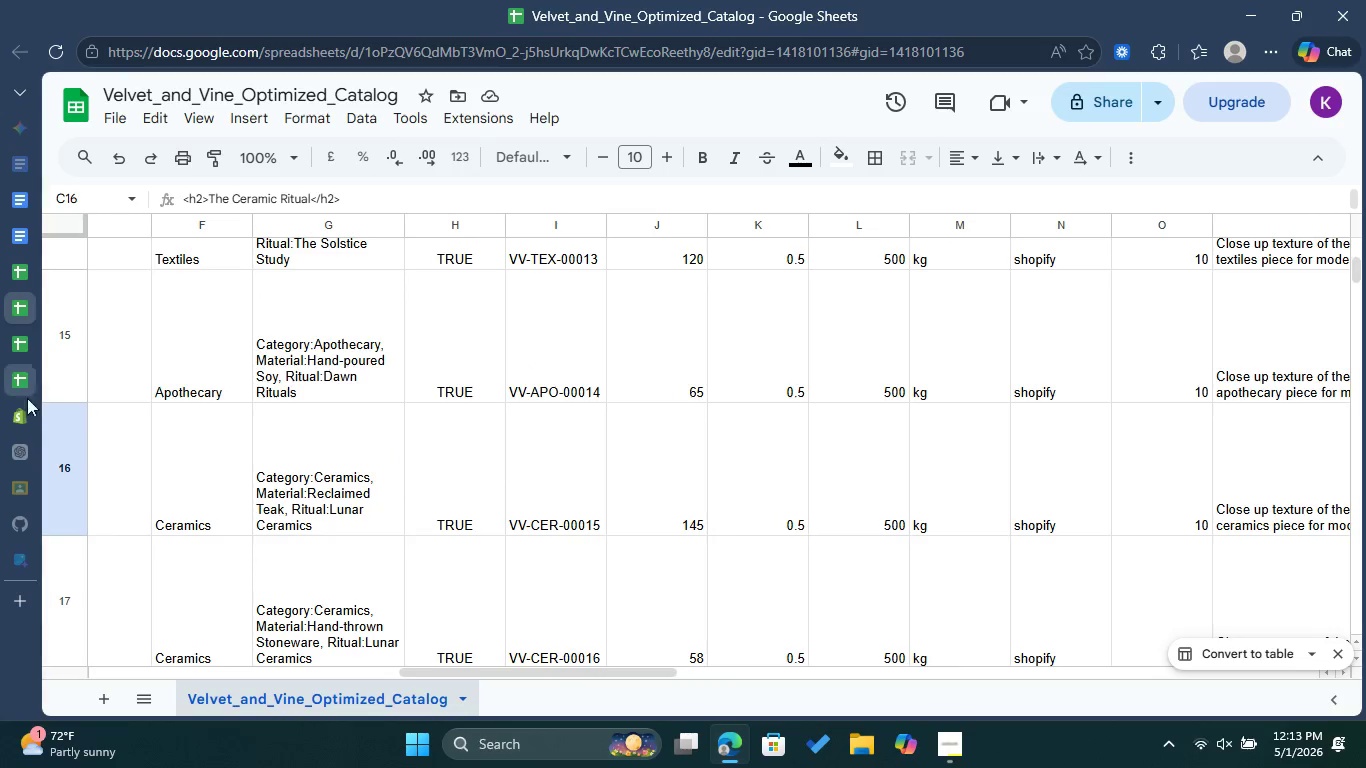 
left_click([17, 412])
 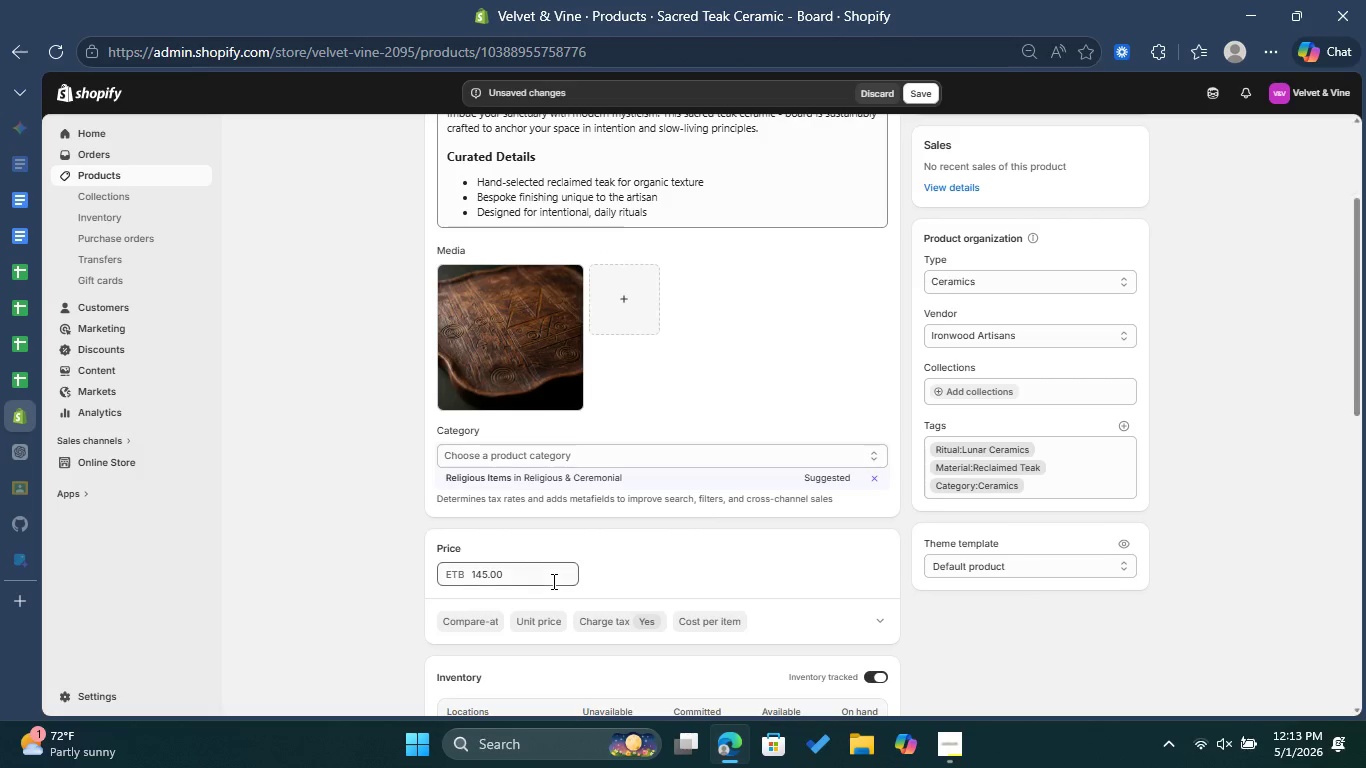 
scroll: coordinate [754, 644], scroll_direction: down, amount: 3.0
 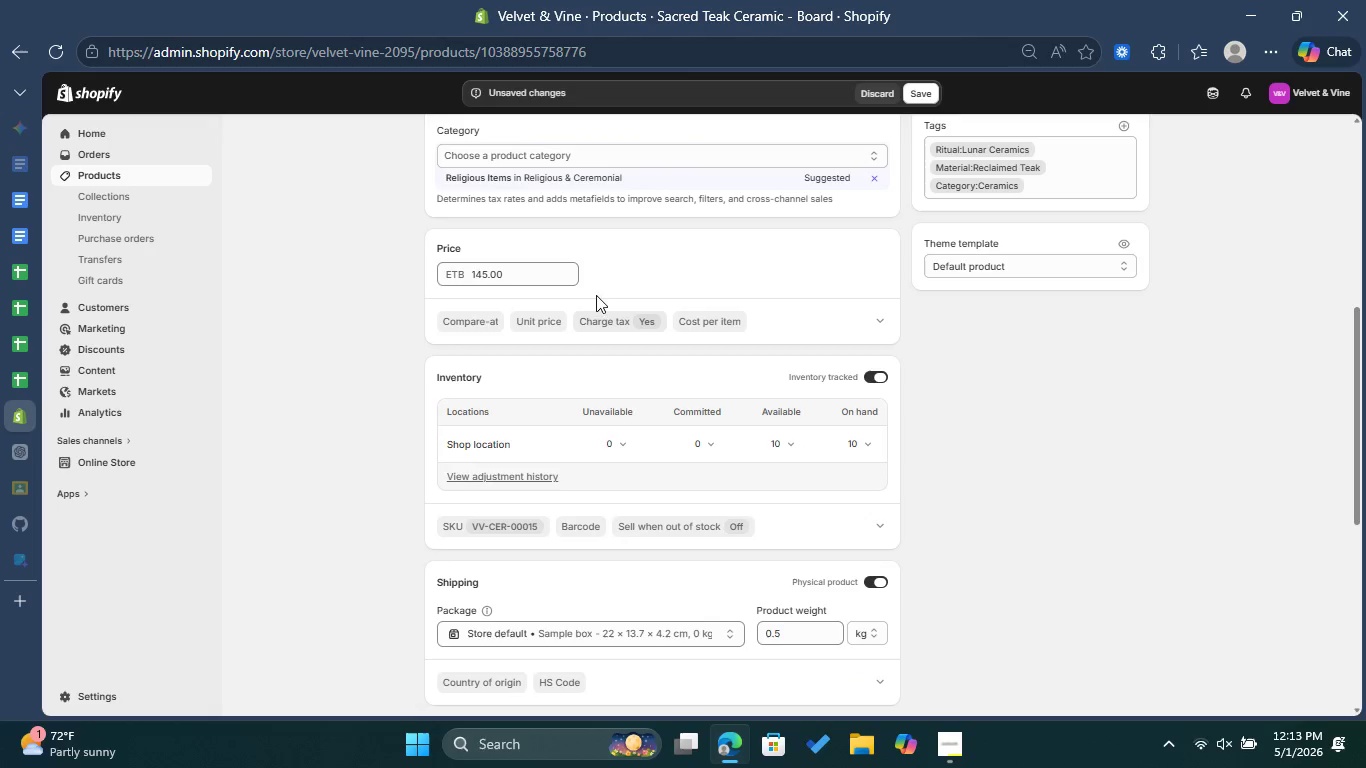 
left_click([11, 302])
 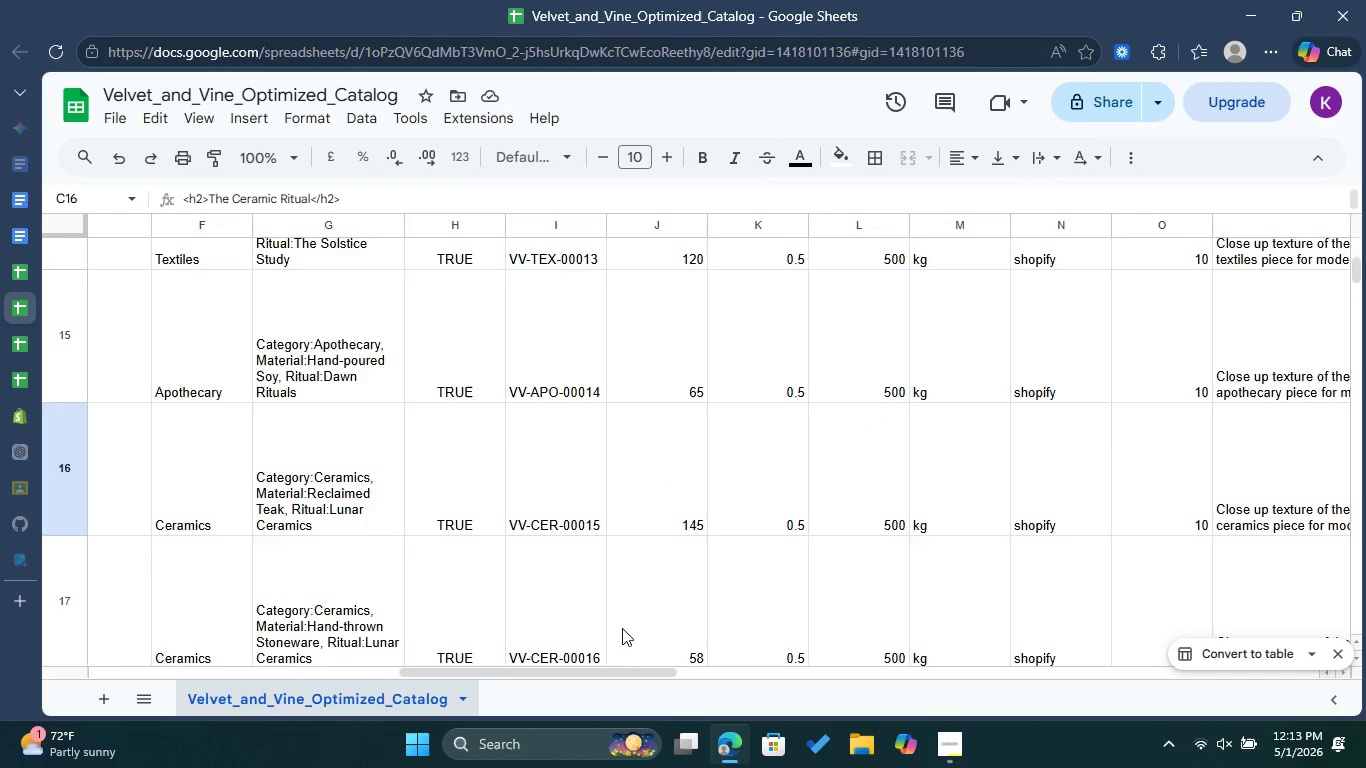 
scroll: coordinate [598, 649], scroll_direction: down, amount: 1.0
 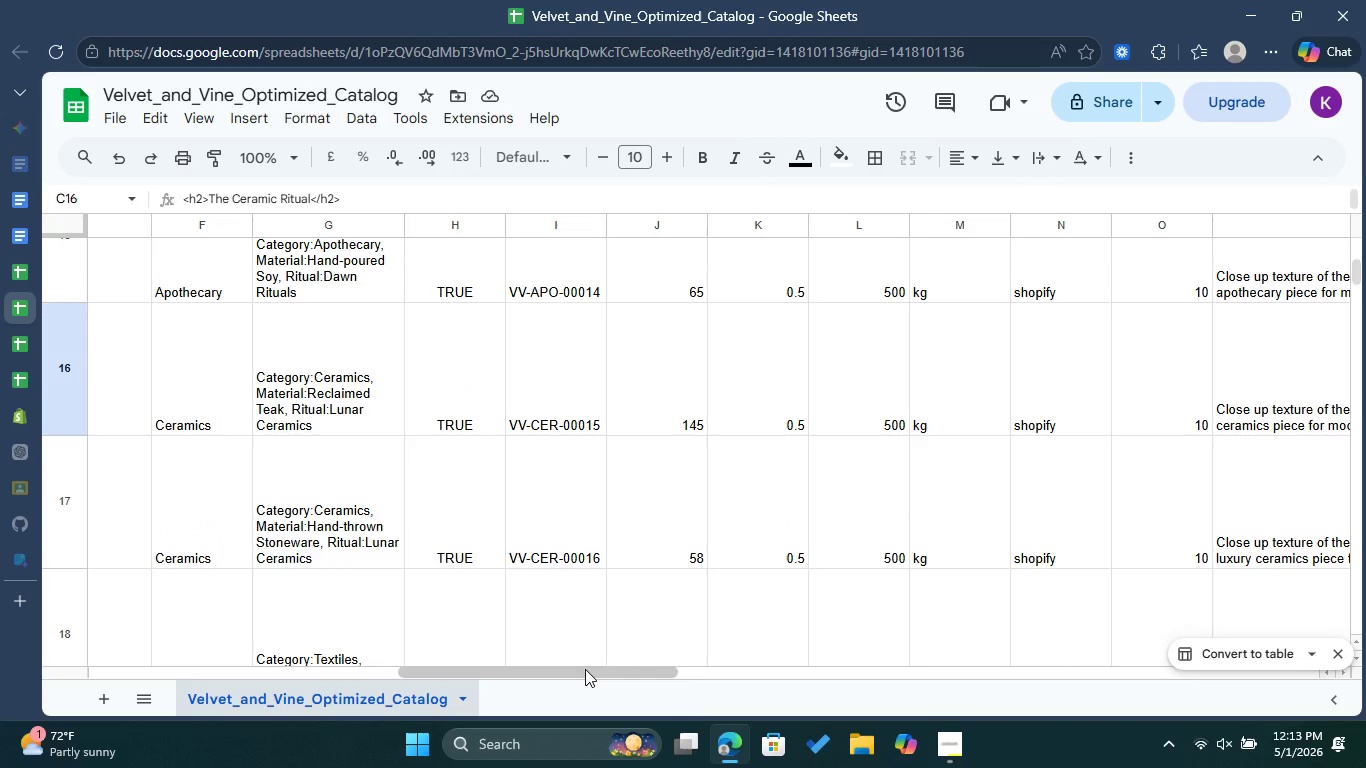 
left_click_drag(start_coordinate=[585, 669], to_coordinate=[865, 699])
 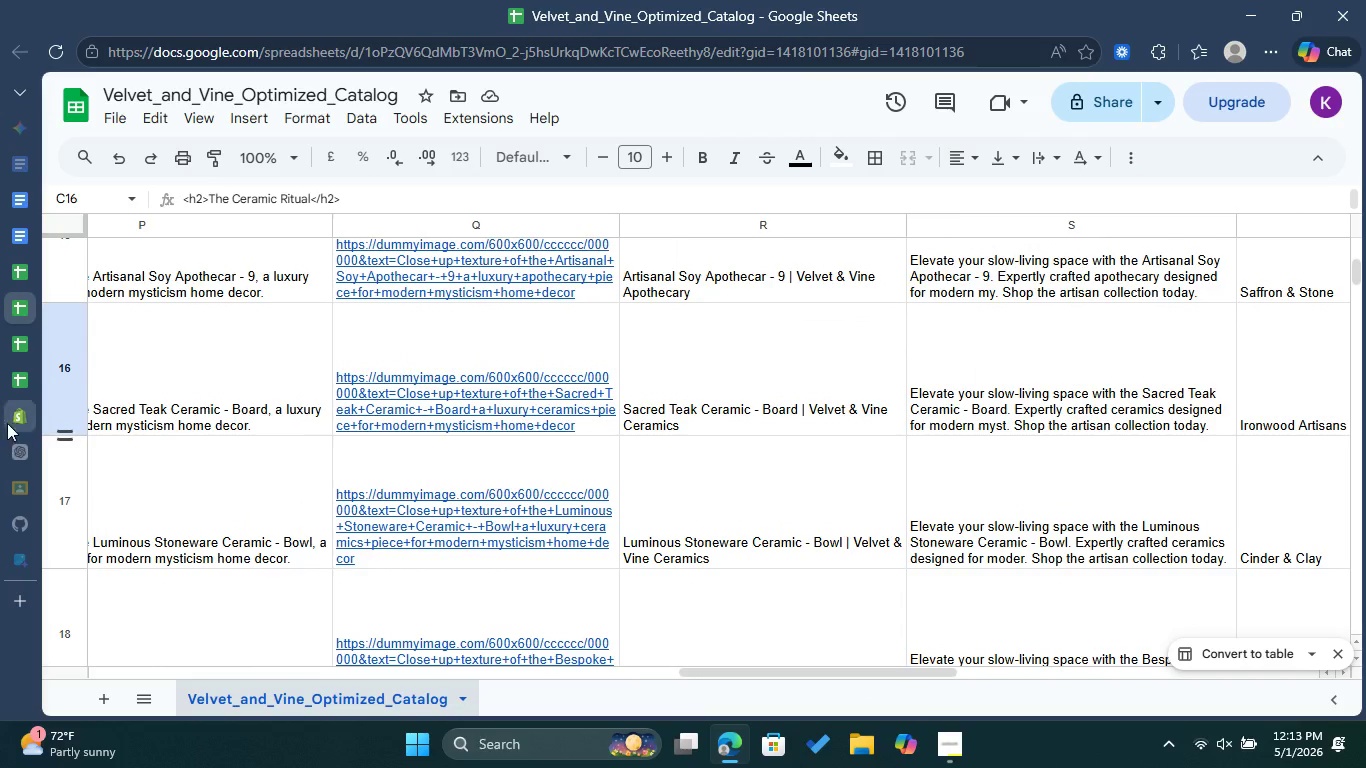 
left_click([16, 417])
 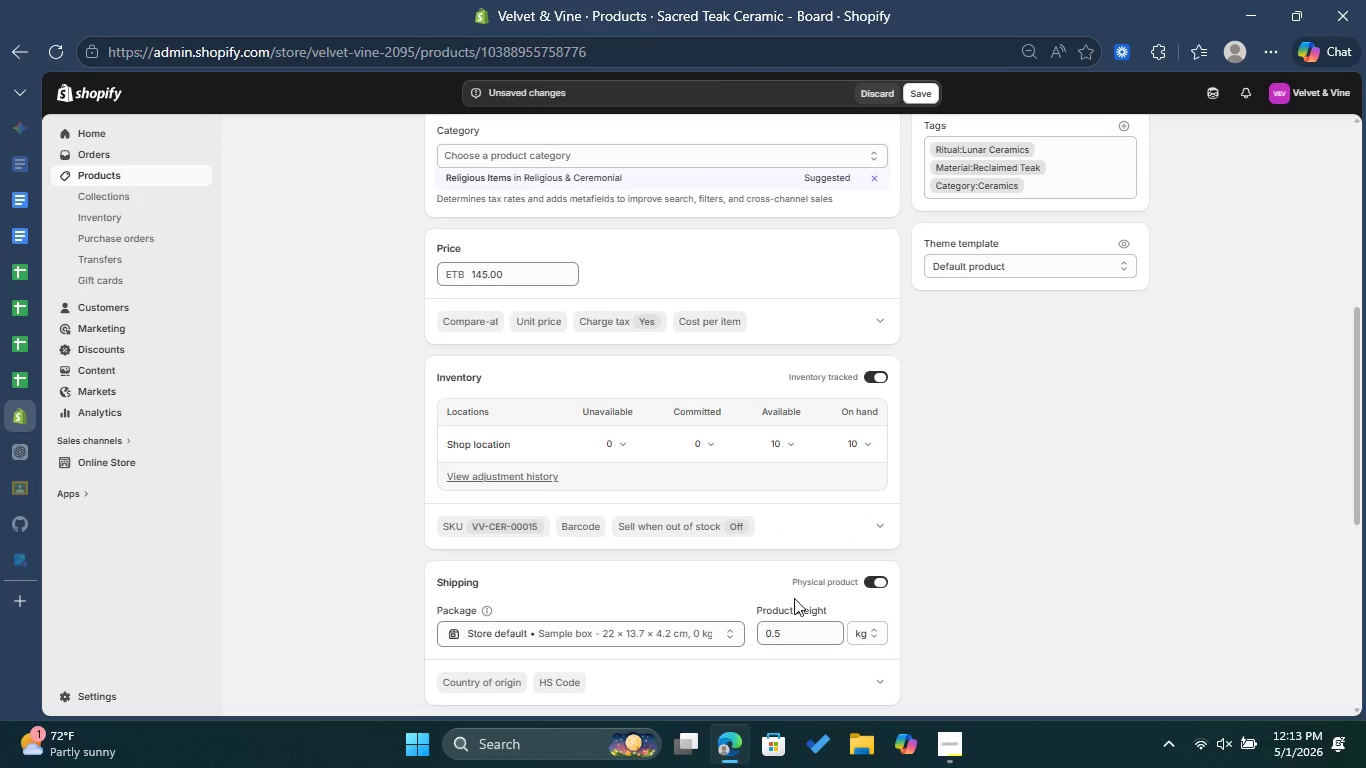 
scroll: coordinate [977, 531], scroll_direction: down, amount: 8.0
 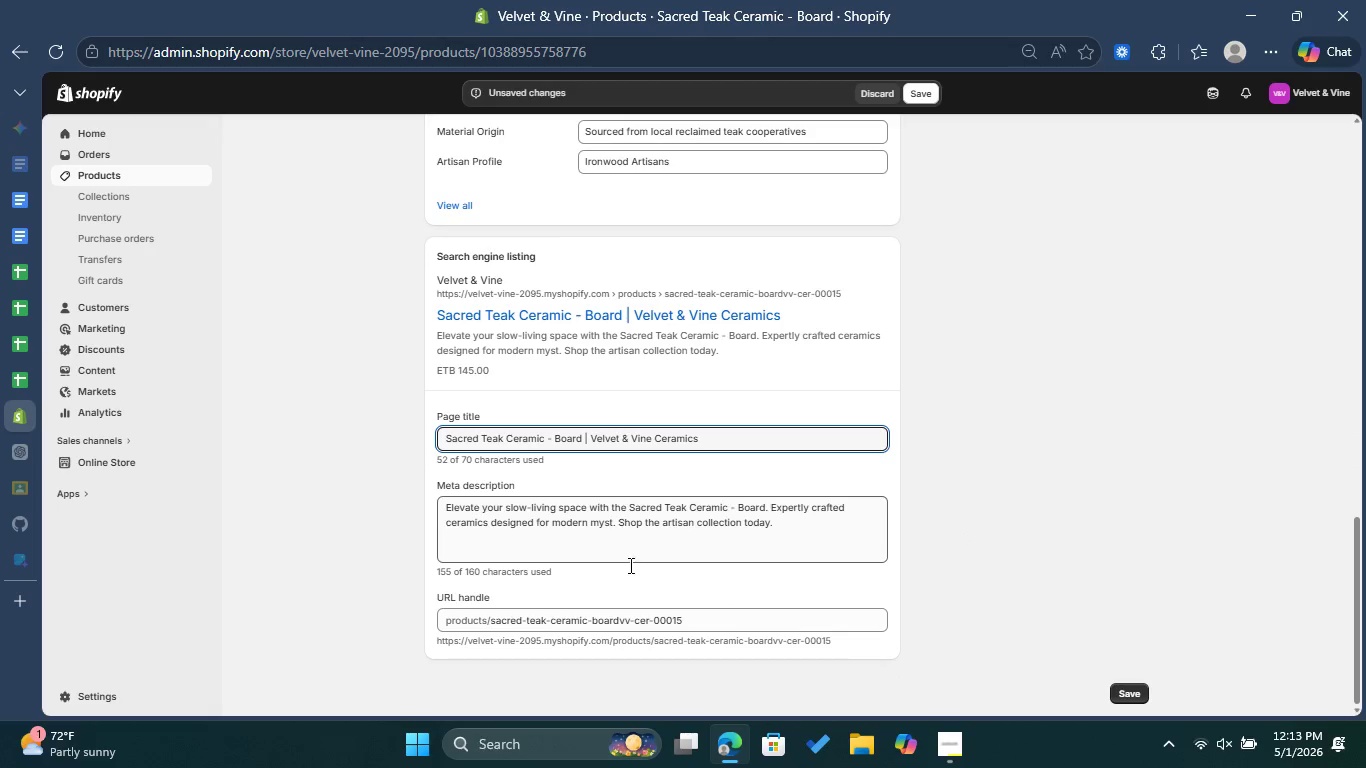 
scroll: coordinate [769, 466], scroll_direction: up, amount: 11.0
 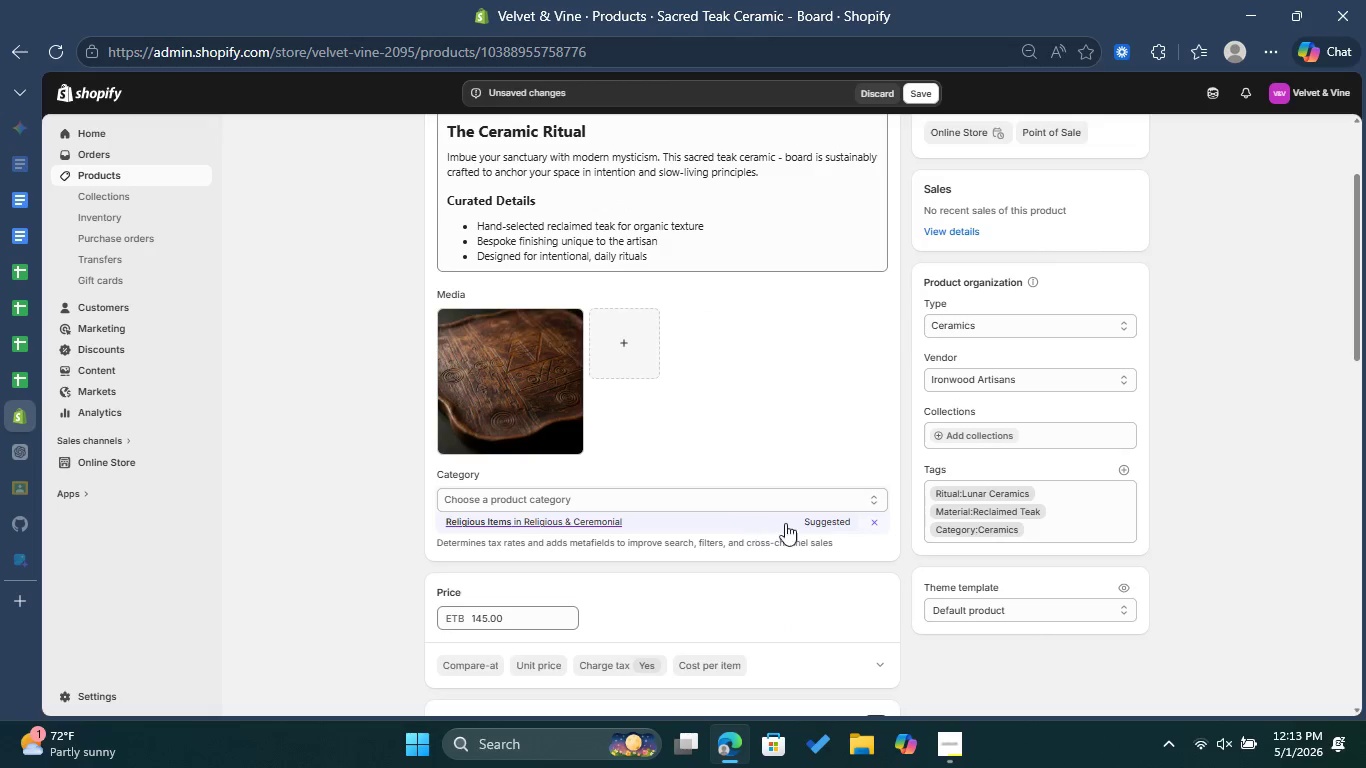 
left_click([824, 523])
 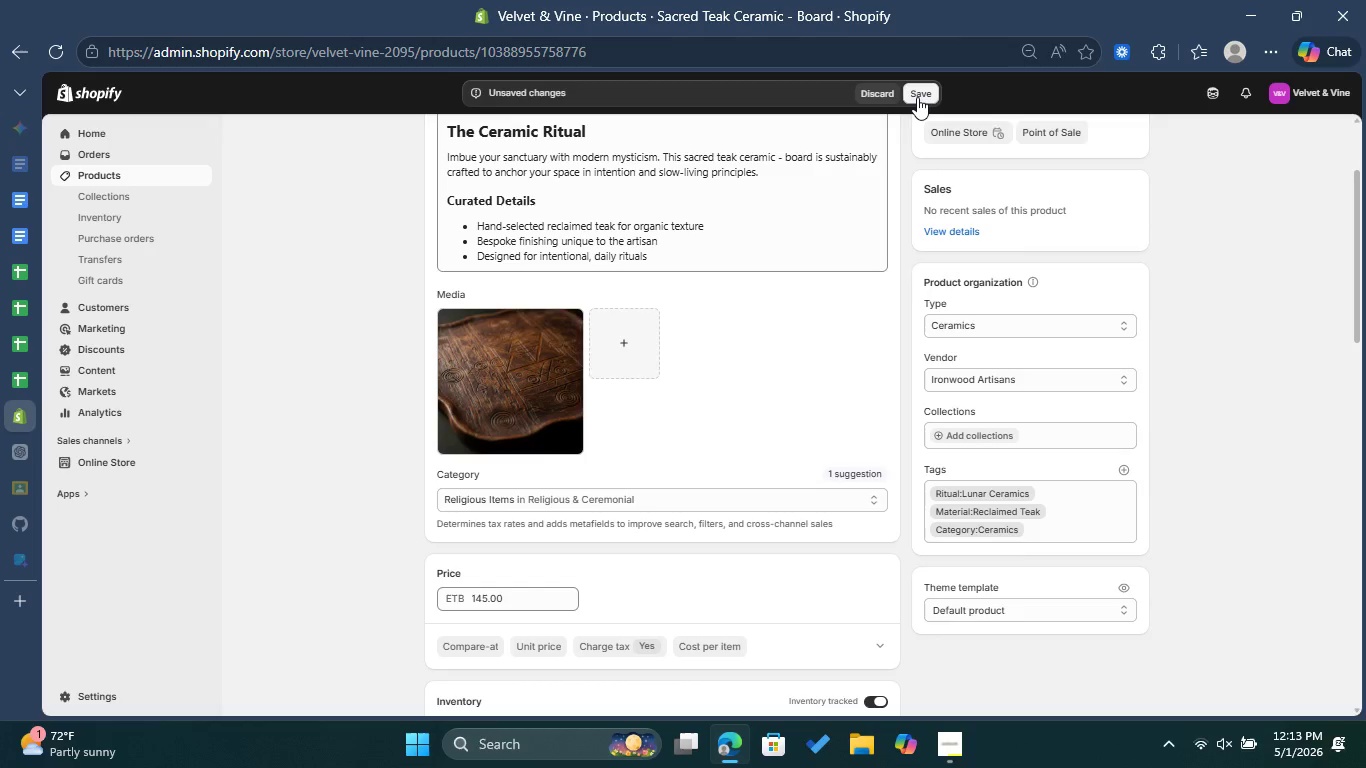 
scroll: coordinate [747, 528], scroll_direction: down, amount: 12.0
 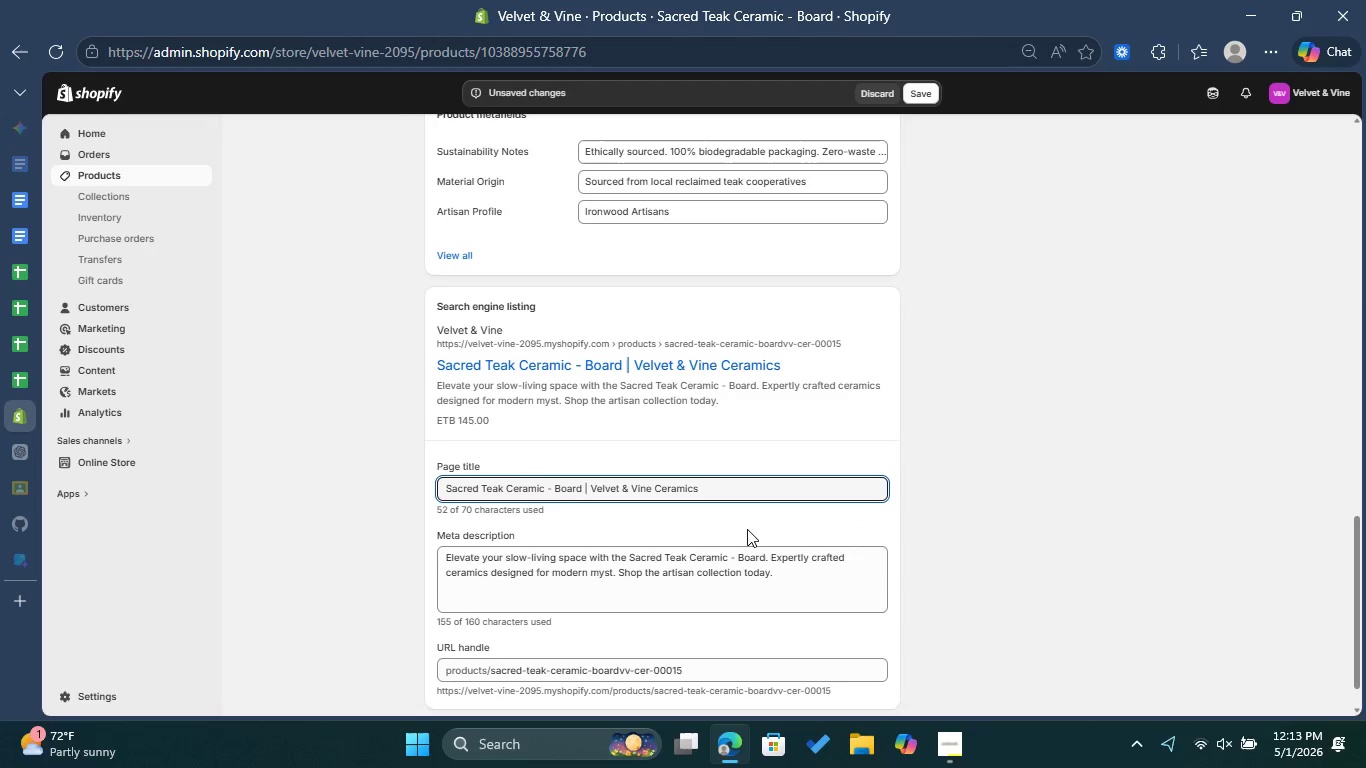 
scroll: coordinate [747, 529], scroll_direction: up, amount: 3.0
 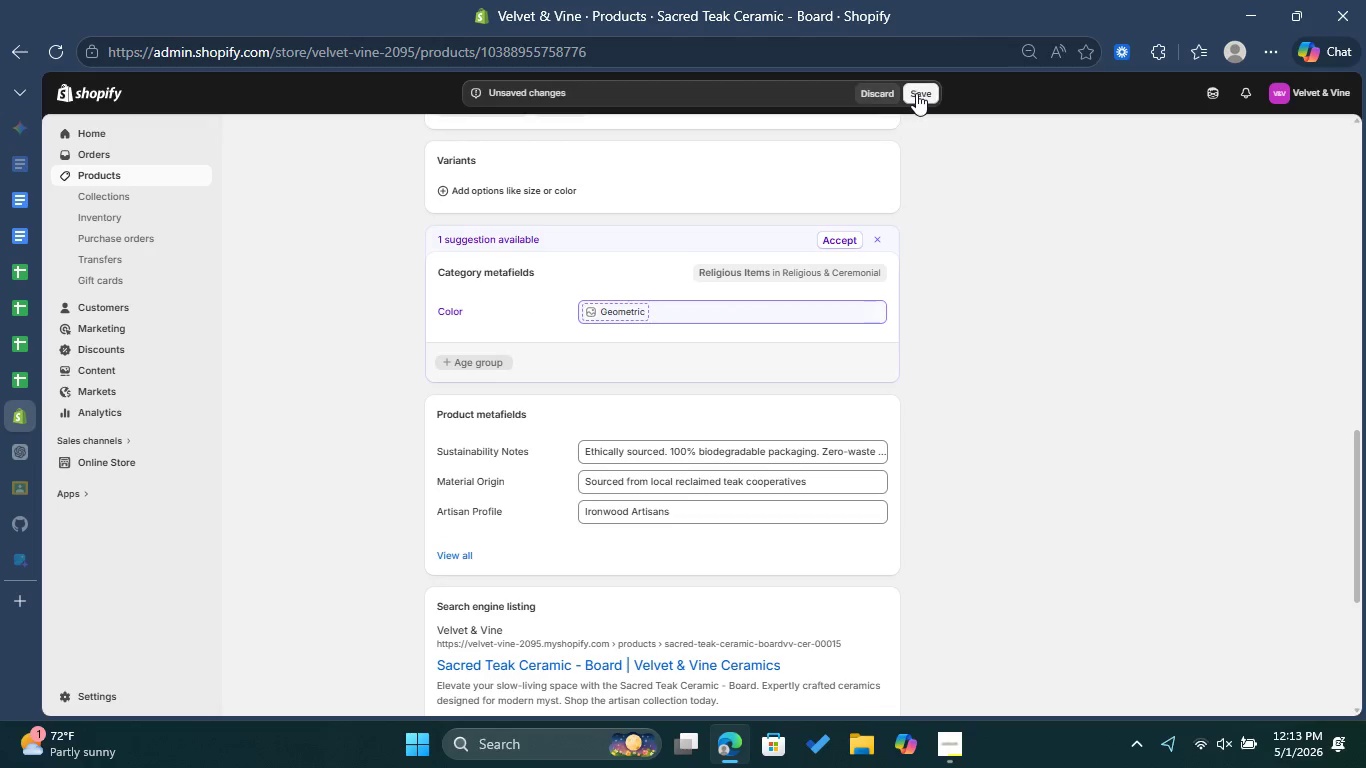 
left_click([916, 91])
 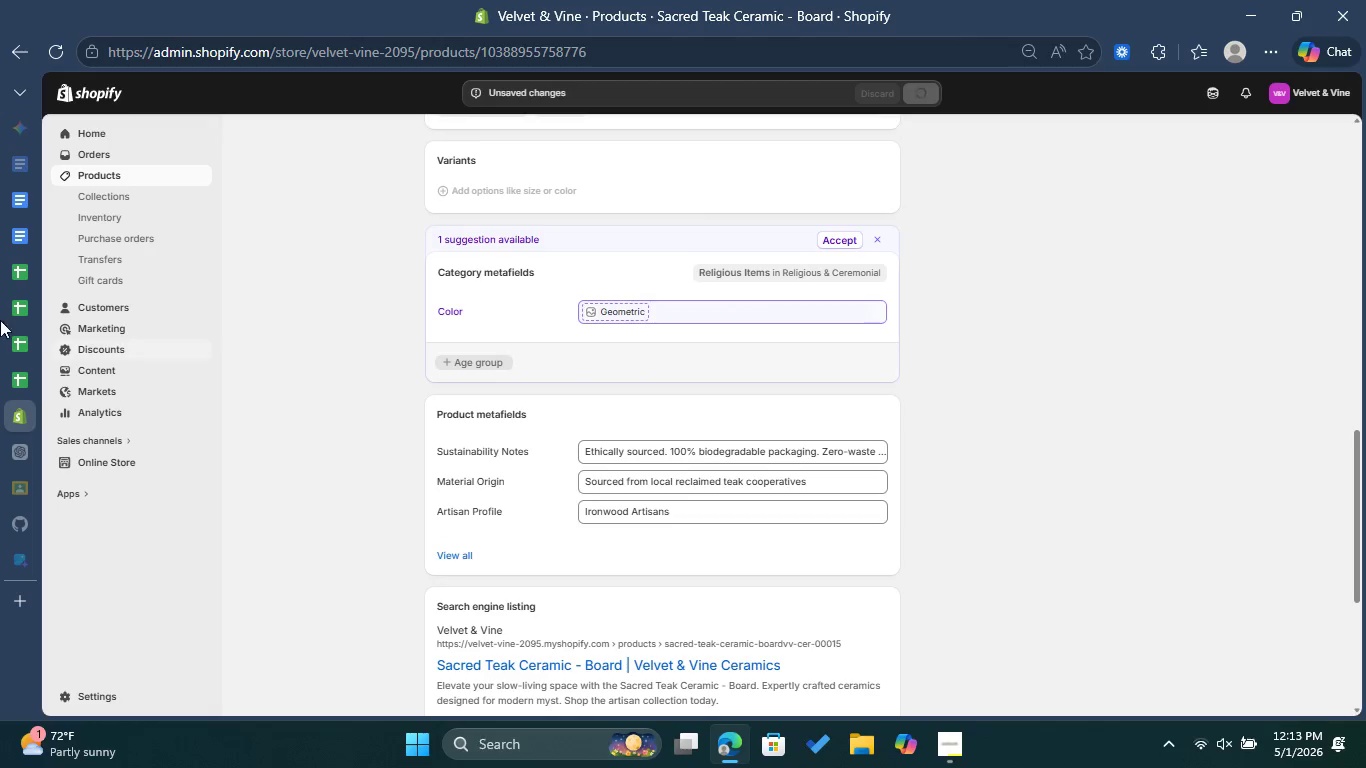 
left_click([8, 302])
 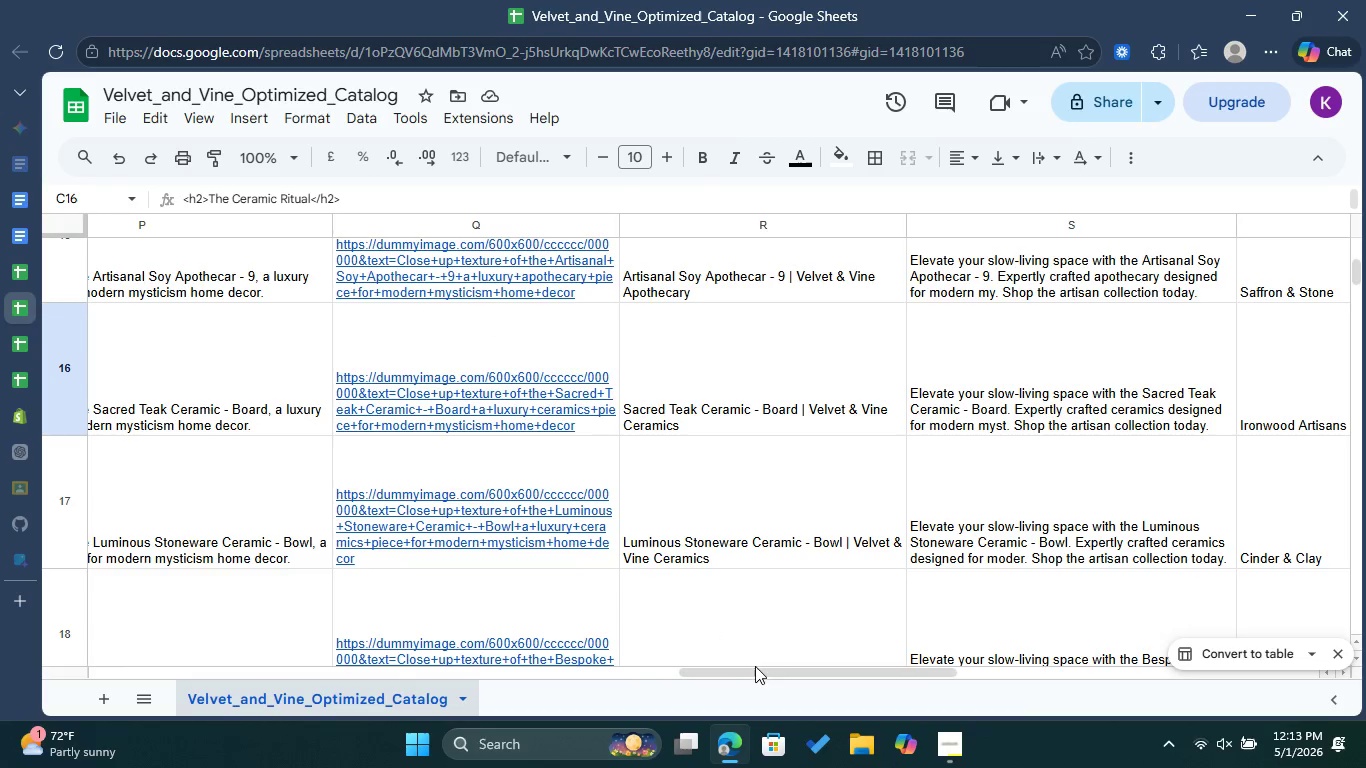 
left_click_drag(start_coordinate=[756, 667], to_coordinate=[100, 652])
 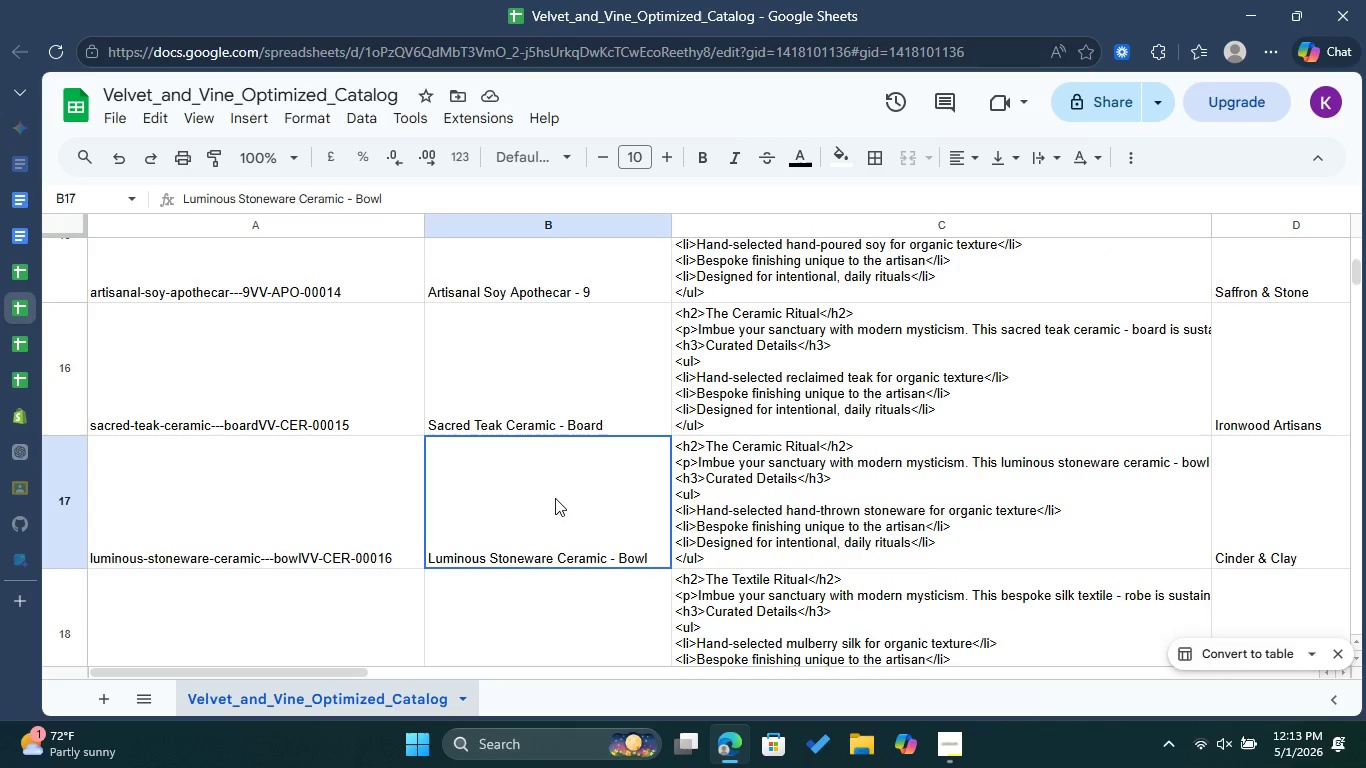 
double_click([555, 498])
 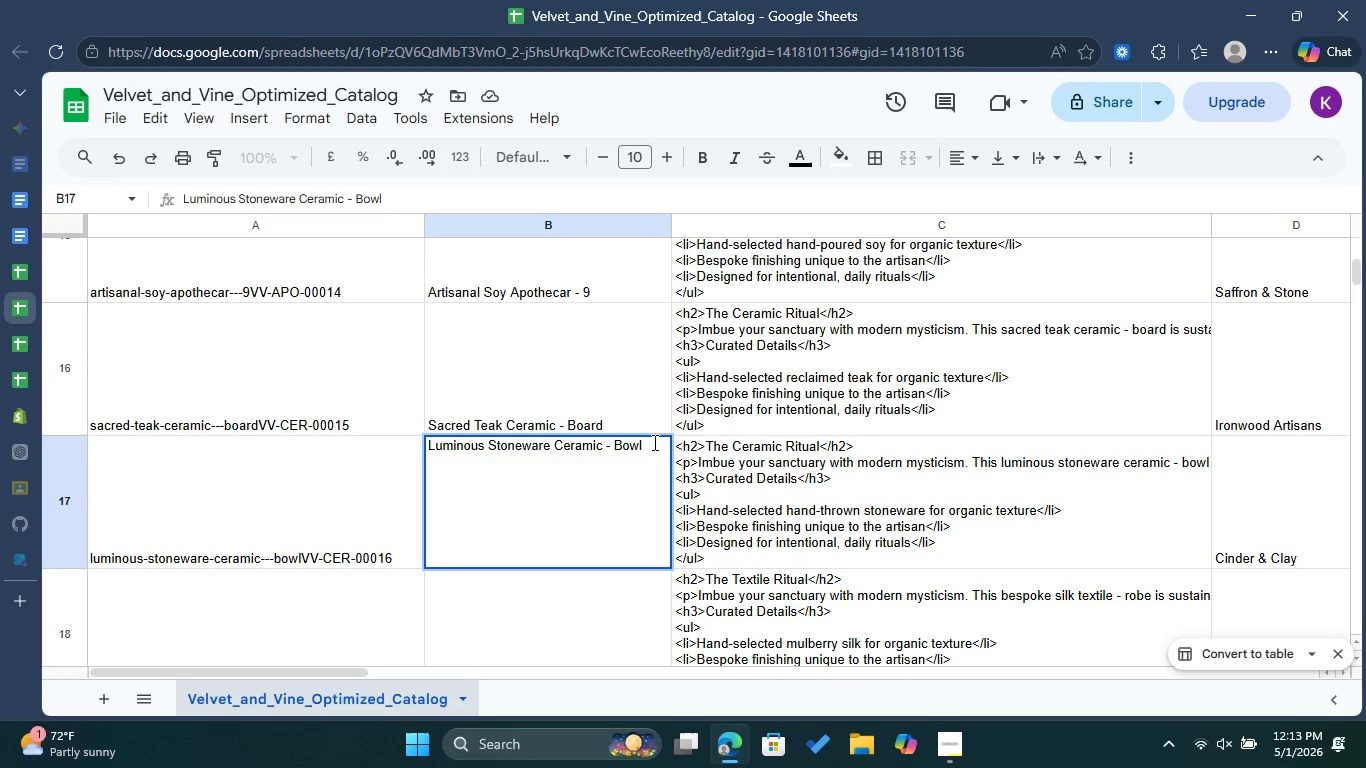 
left_click_drag(start_coordinate=[652, 441], to_coordinate=[419, 440])
 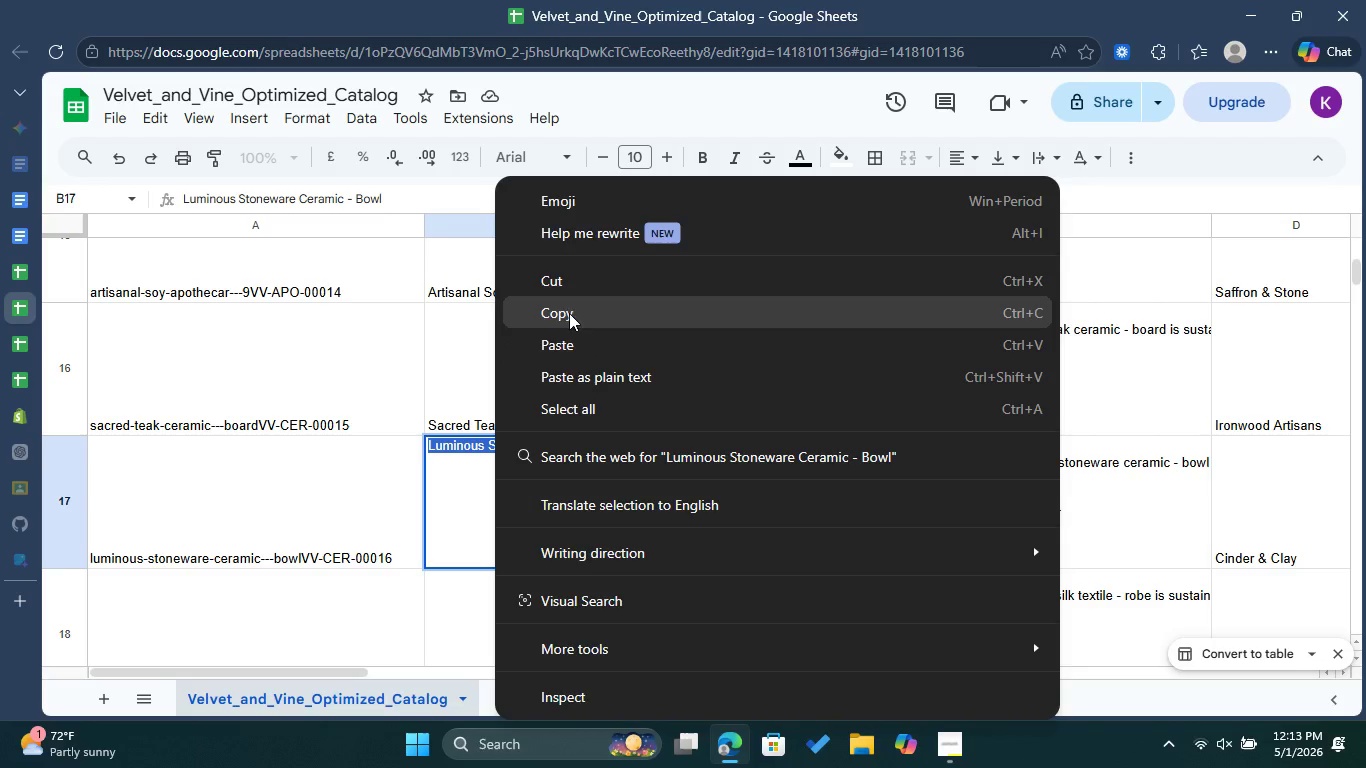 
left_click([570, 310])
 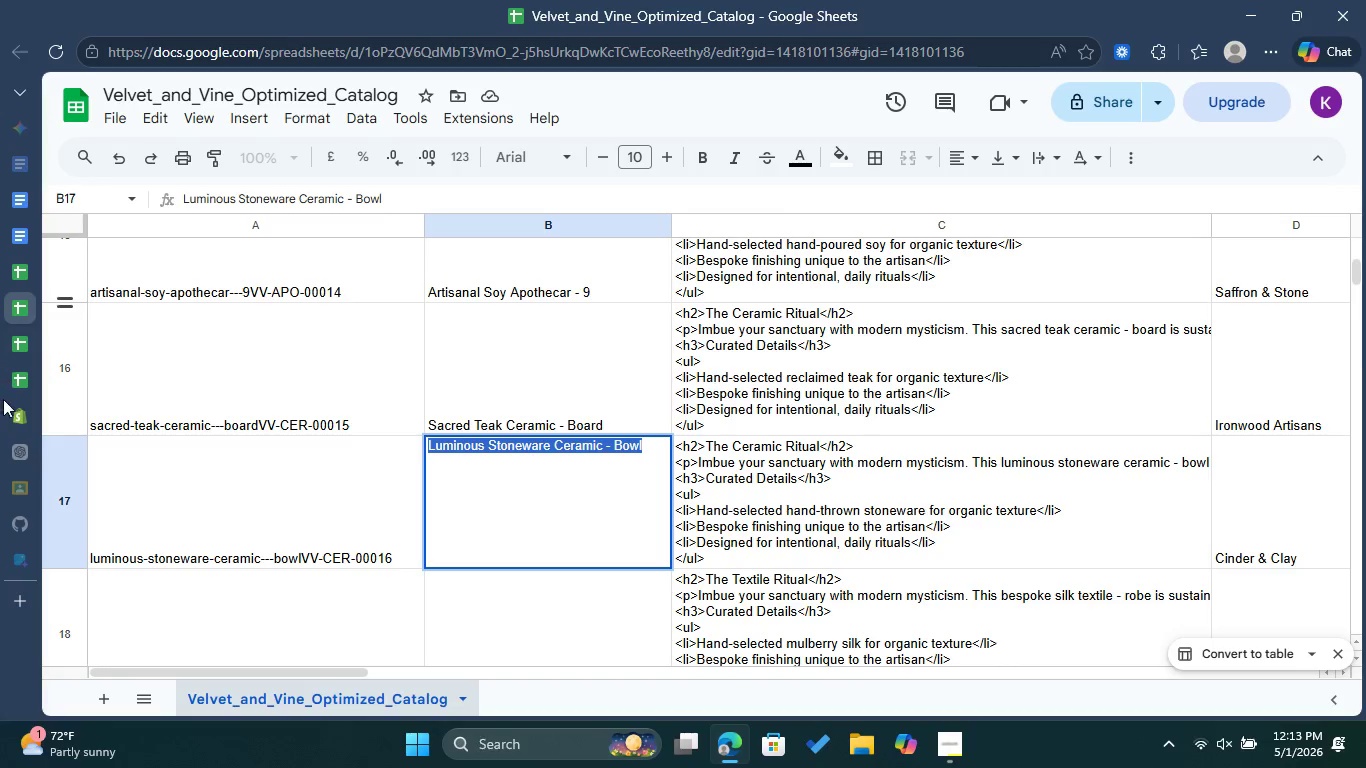 
left_click([18, 409])
 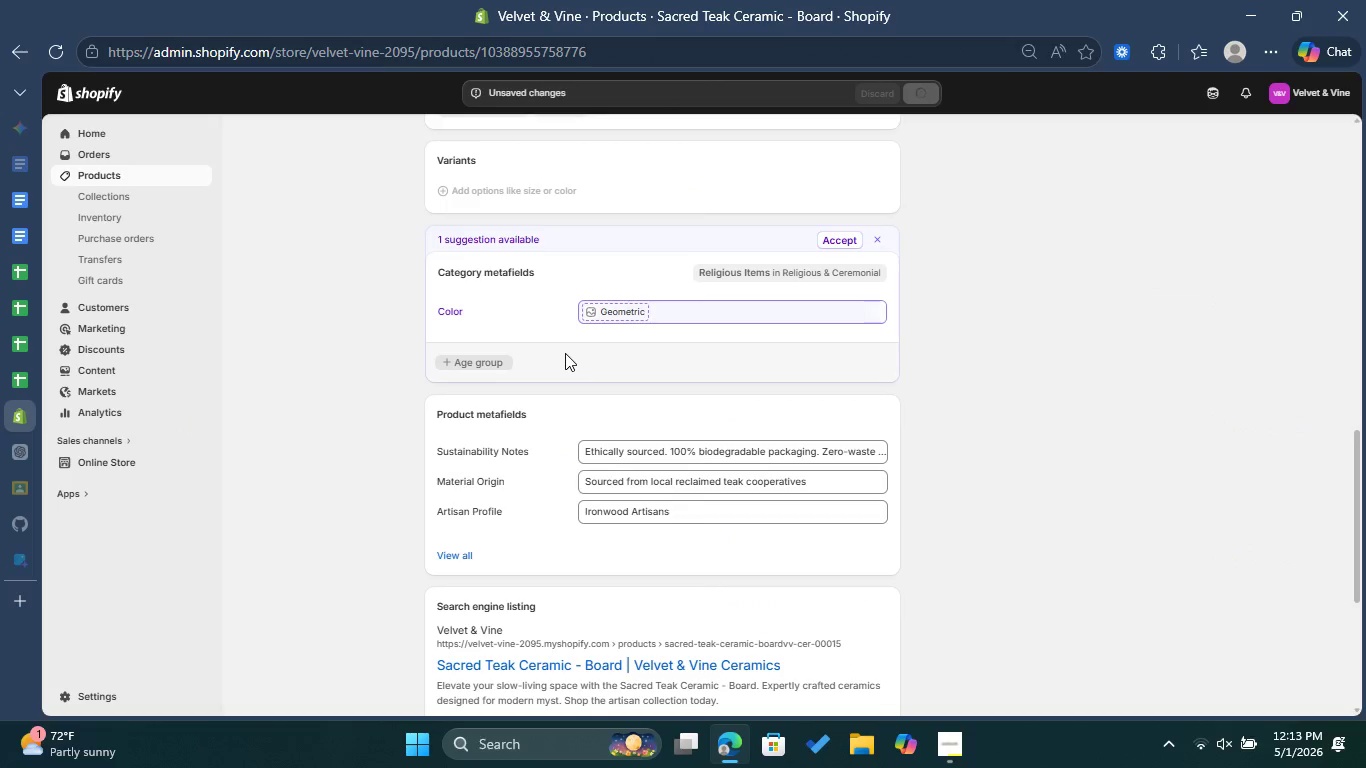 
scroll: coordinate [564, 353], scroll_direction: up, amount: 13.0
 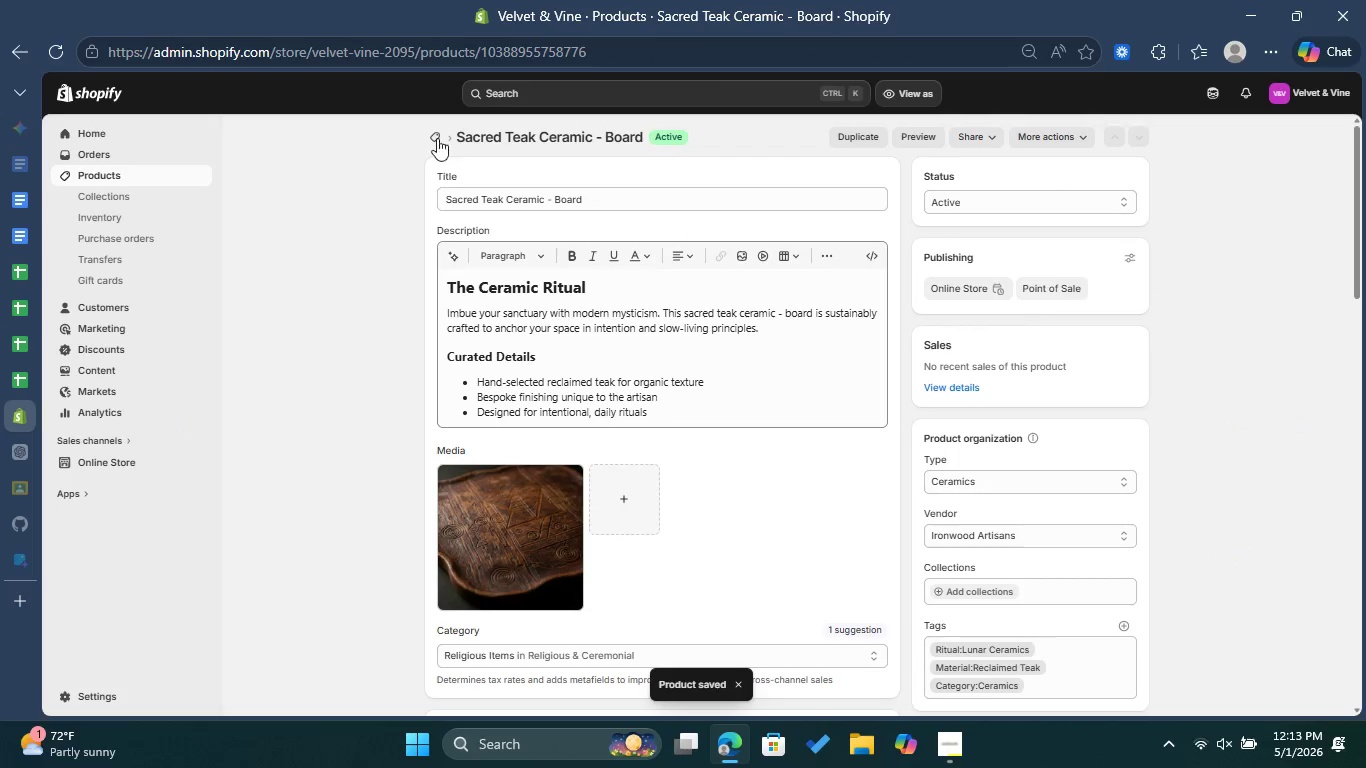 
left_click([437, 135])
 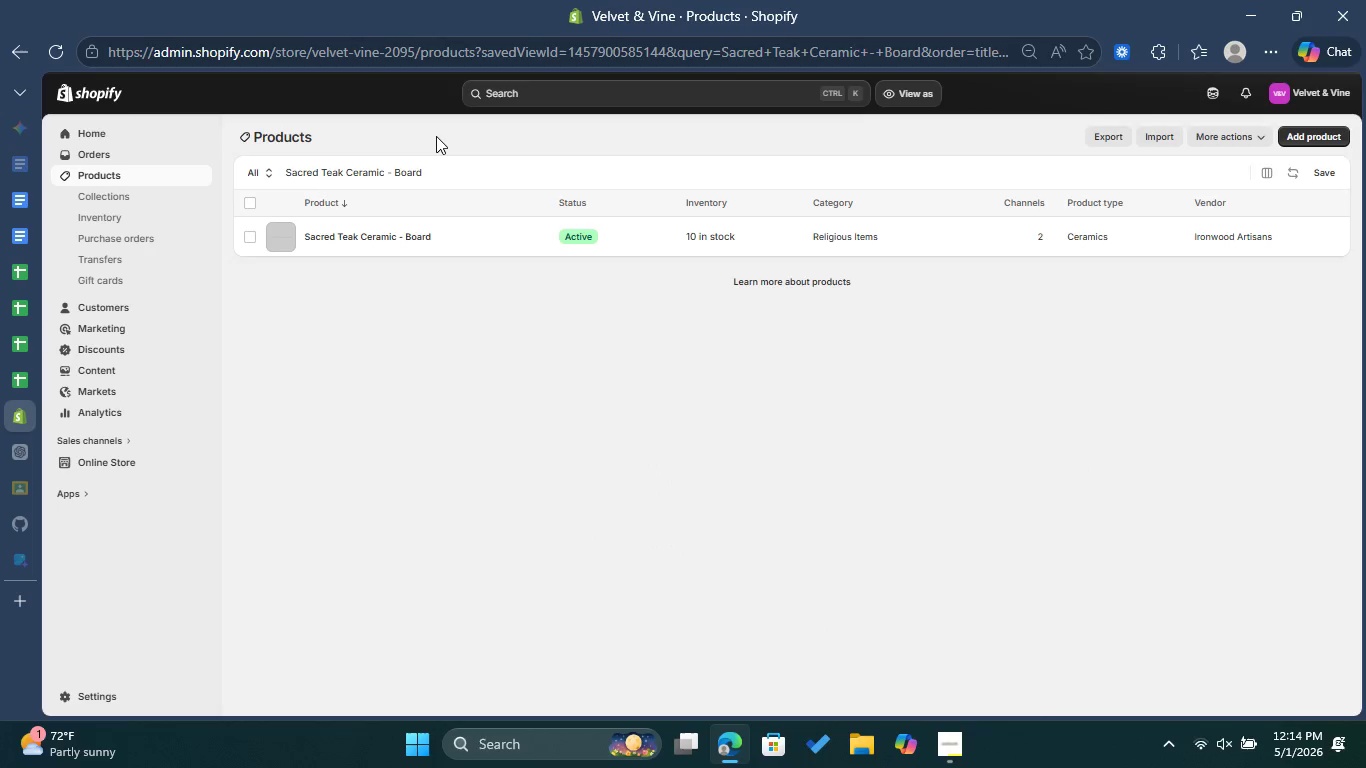 
left_click_drag(start_coordinate=[431, 175], to_coordinate=[267, 157])
 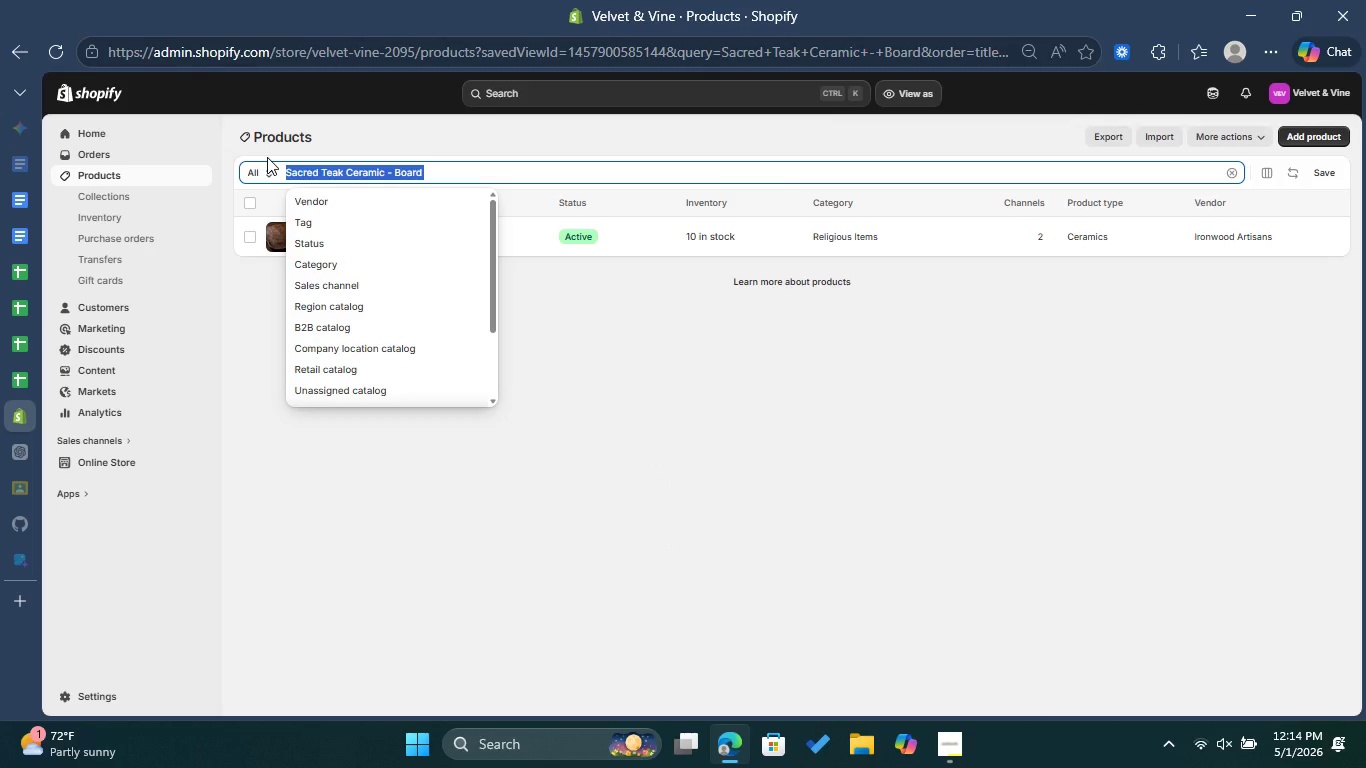 
key(Control+ControlLeft)
 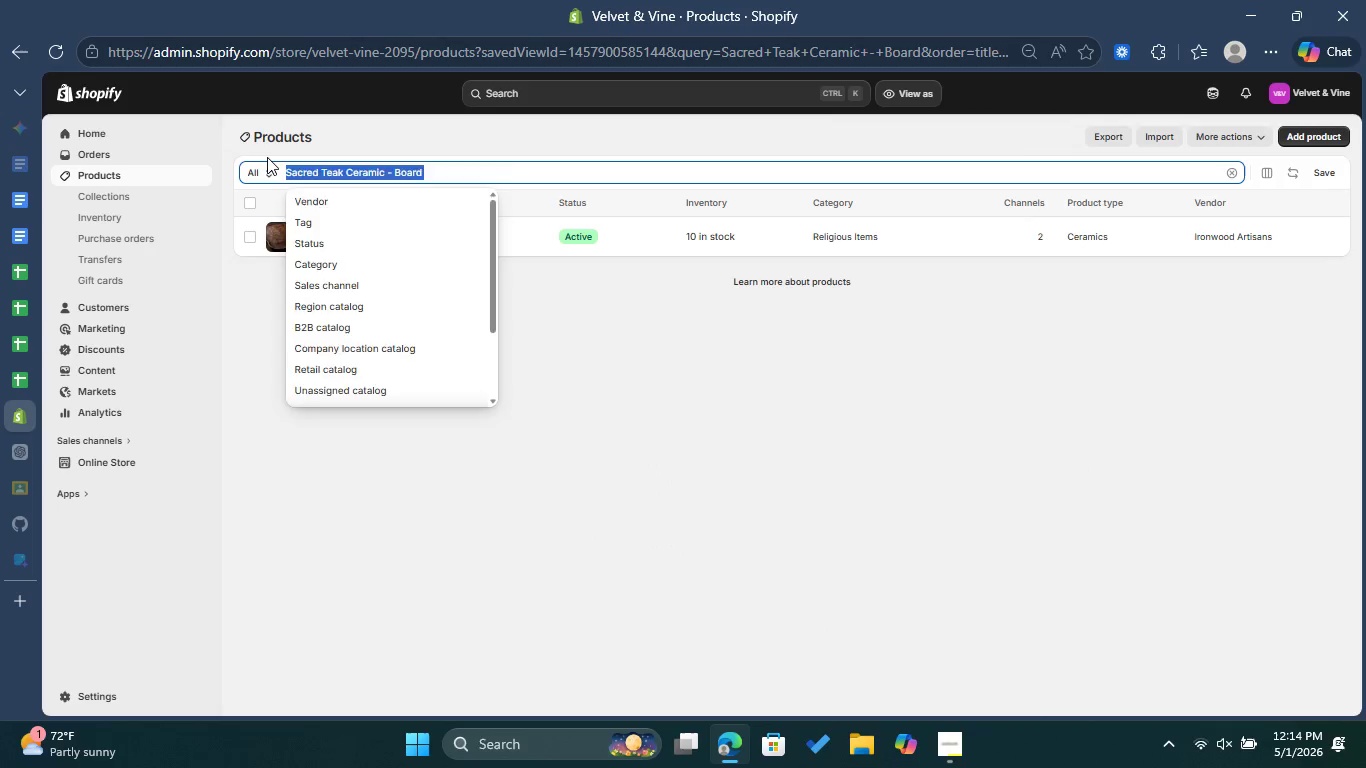 
key(Control+V)
 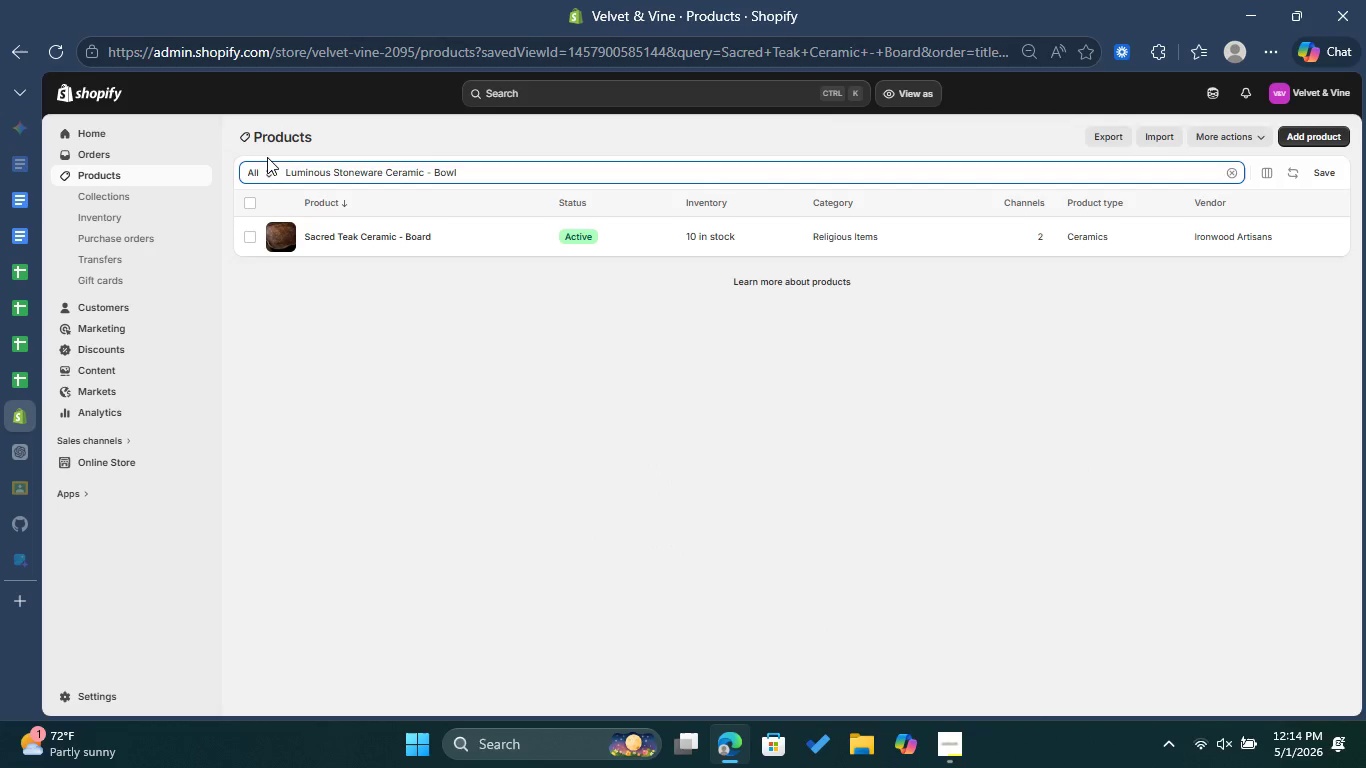 
key(Enter)
 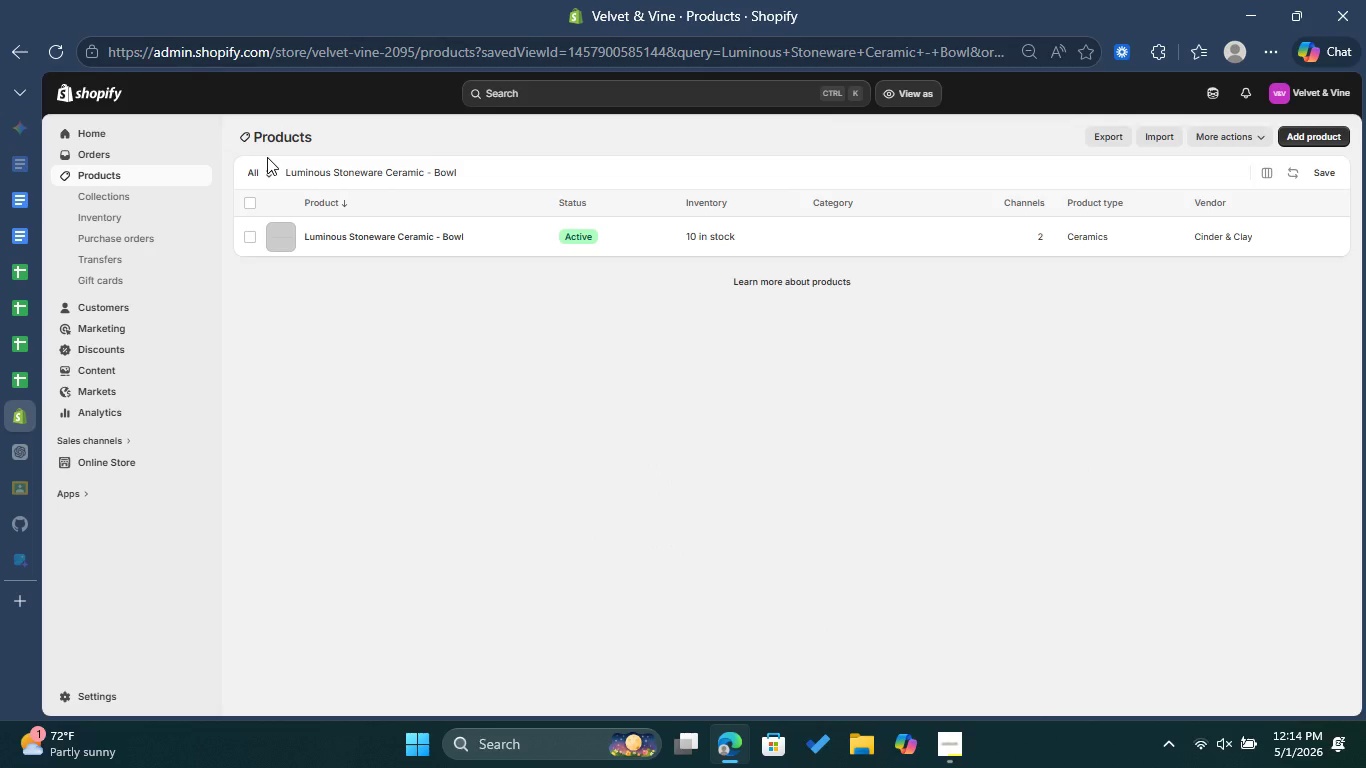 
wait(5.7)
 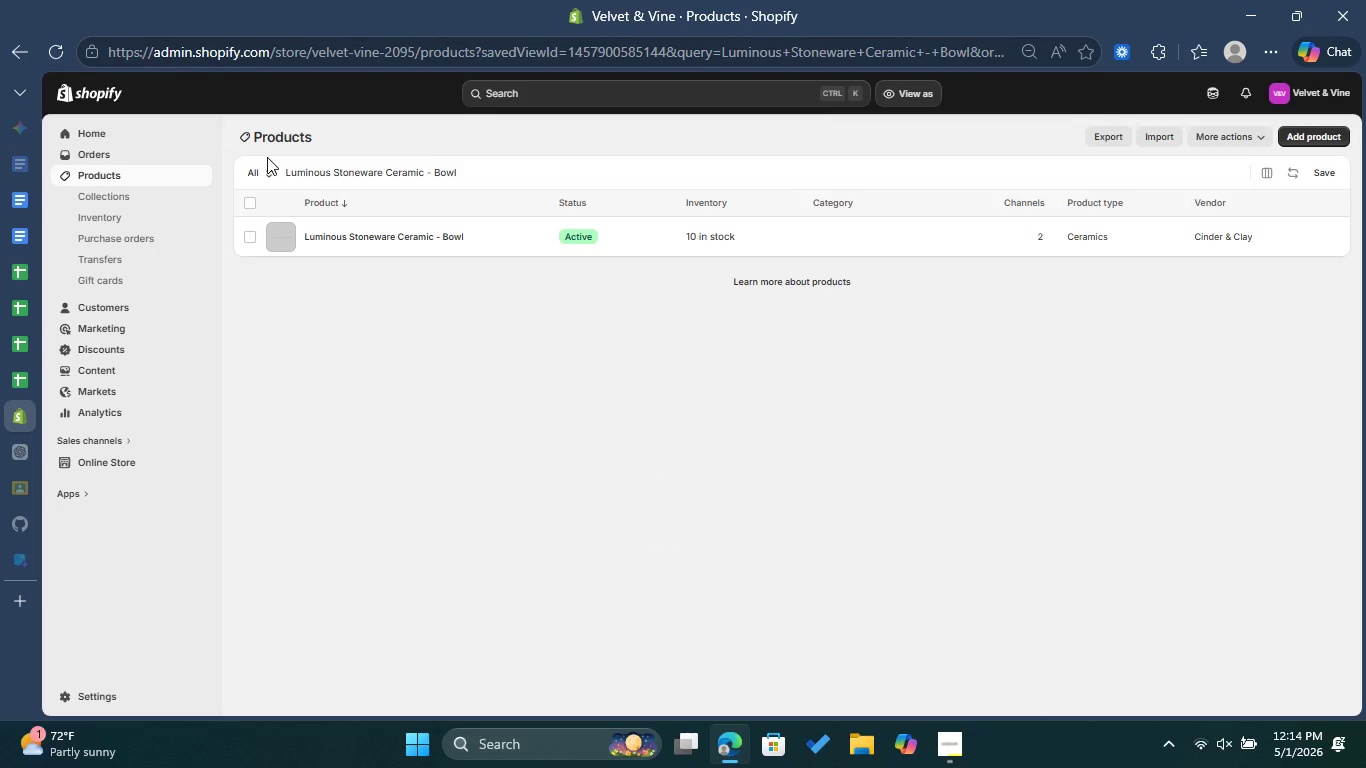 
mouse_move([478, 391])
 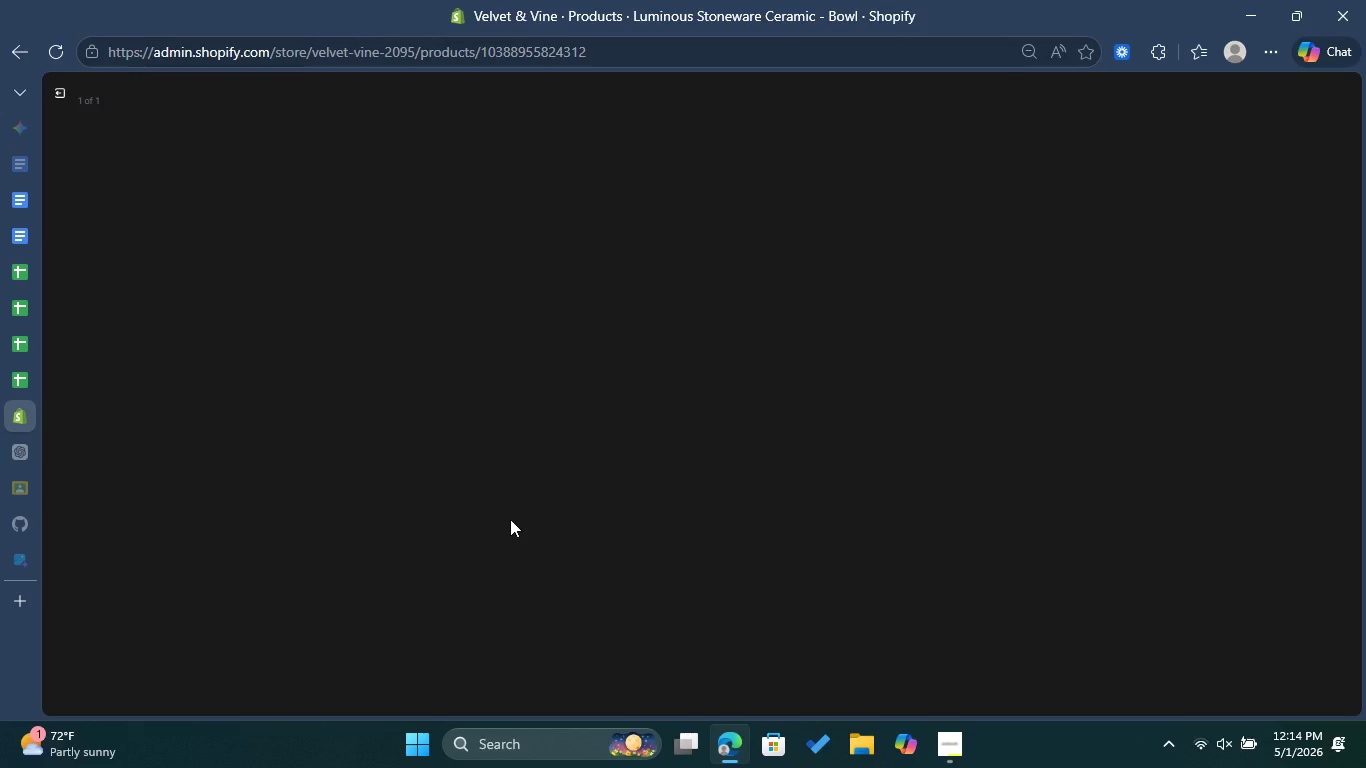 
mouse_move([891, 404])
 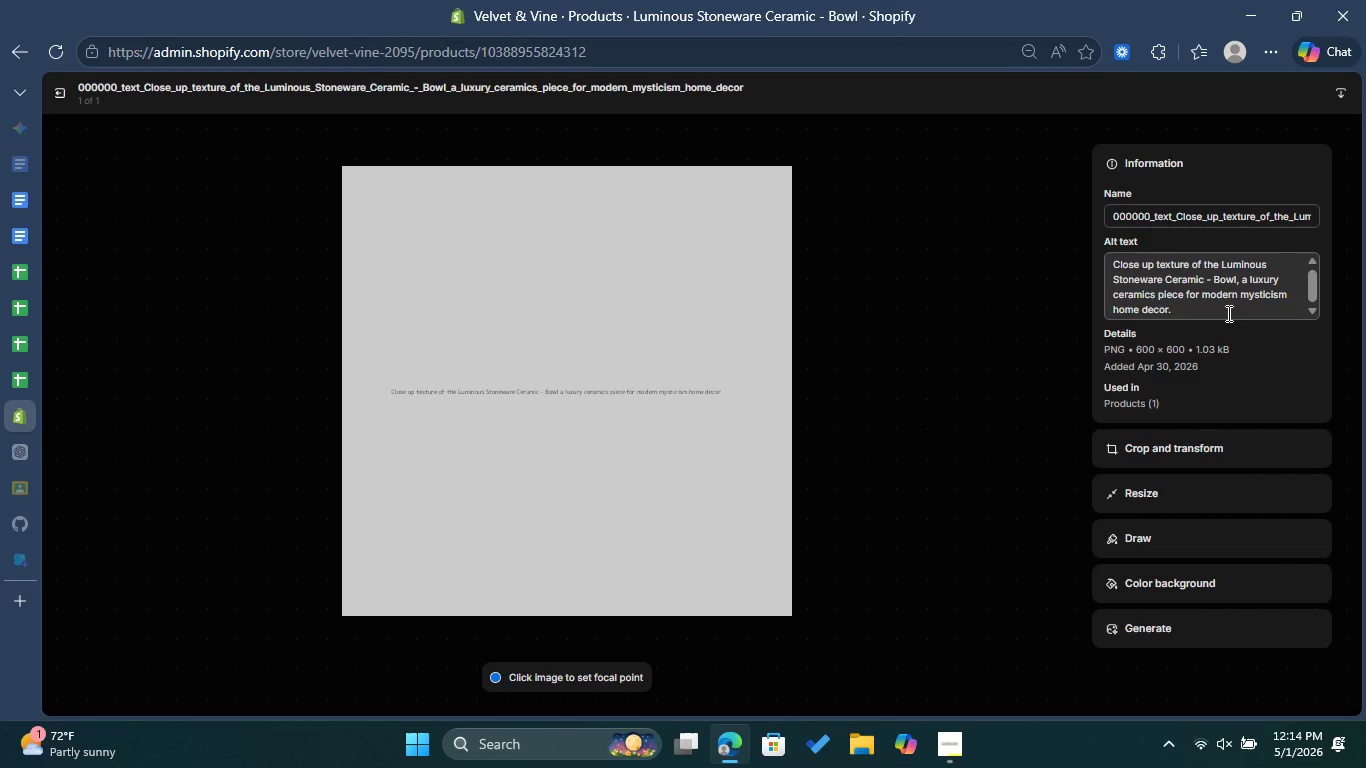 
left_click_drag(start_coordinate=[1226, 313], to_coordinate=[1116, 257])
 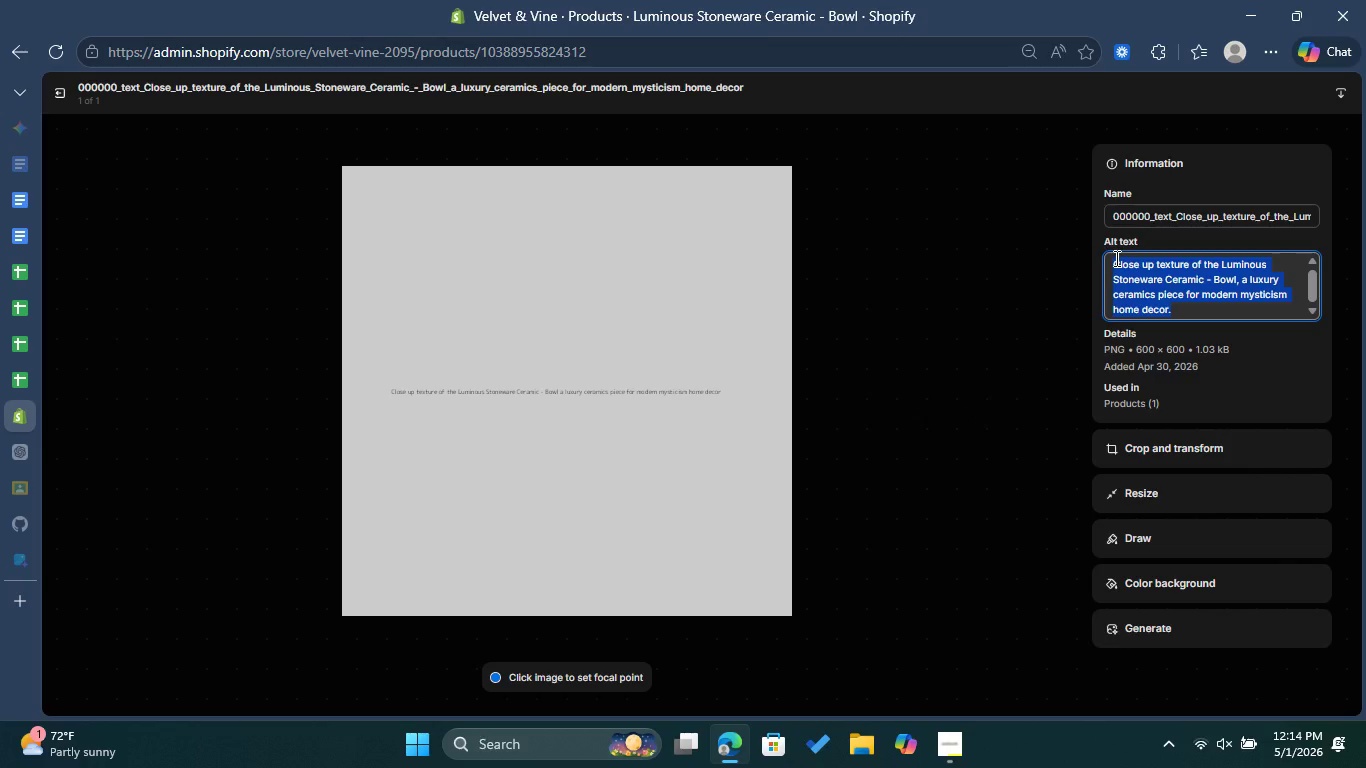 
key(Control+C)
 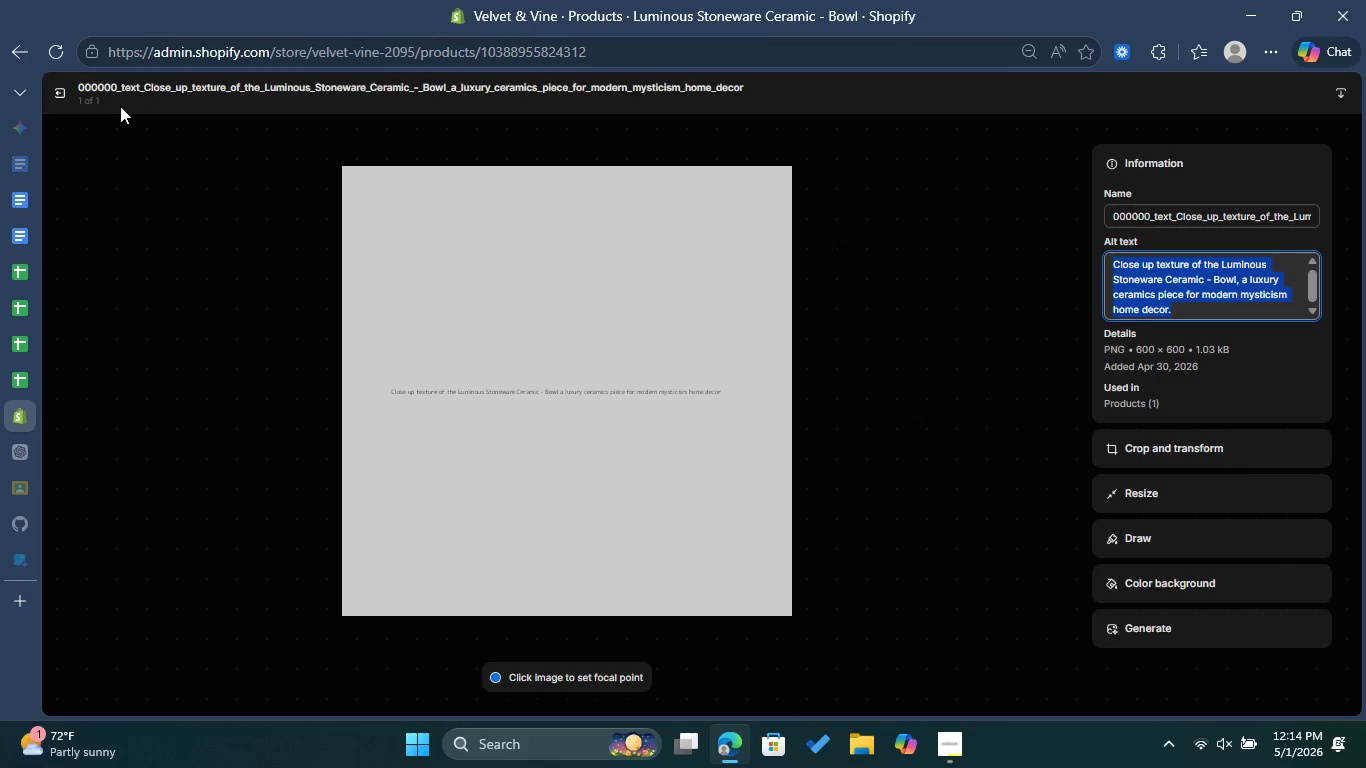 
left_click([63, 94])
 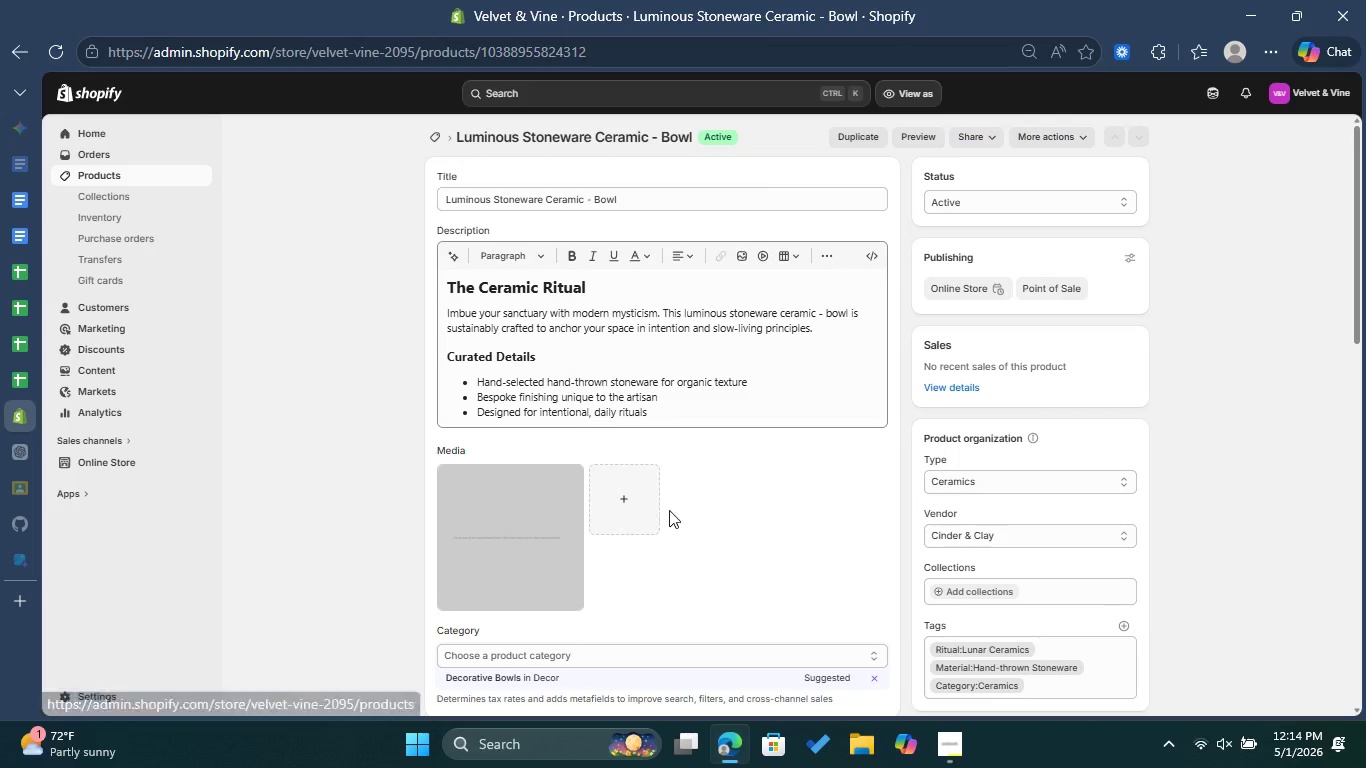 
left_click([634, 501])
 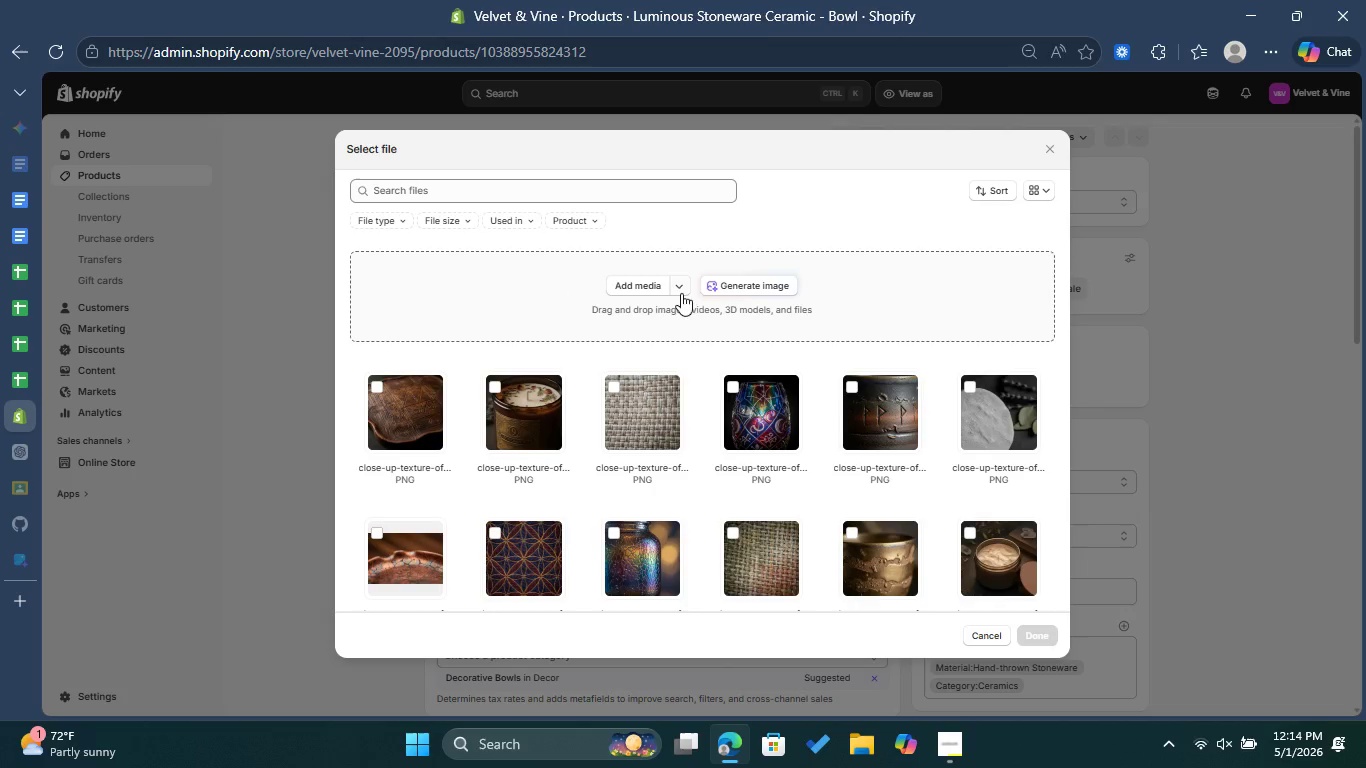 
left_click([737, 293])
 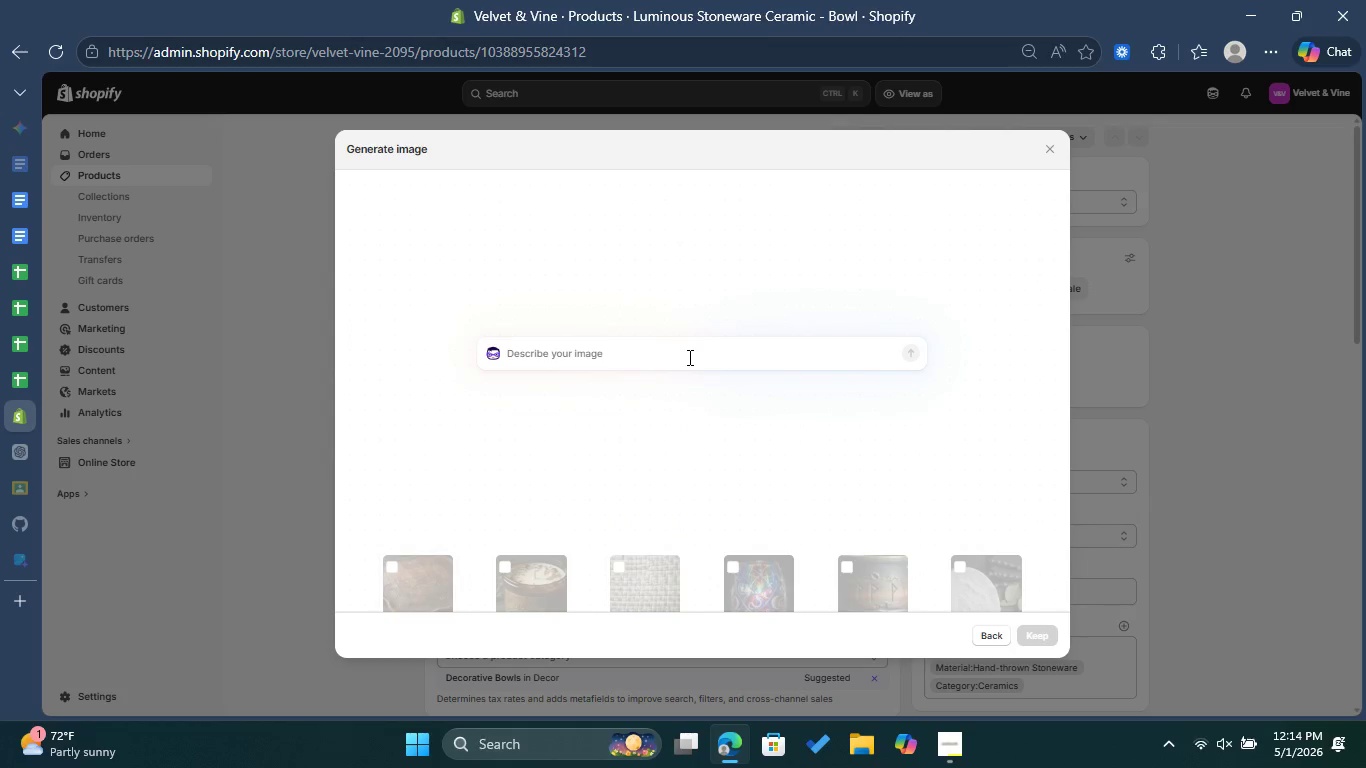 
left_click([688, 357])
 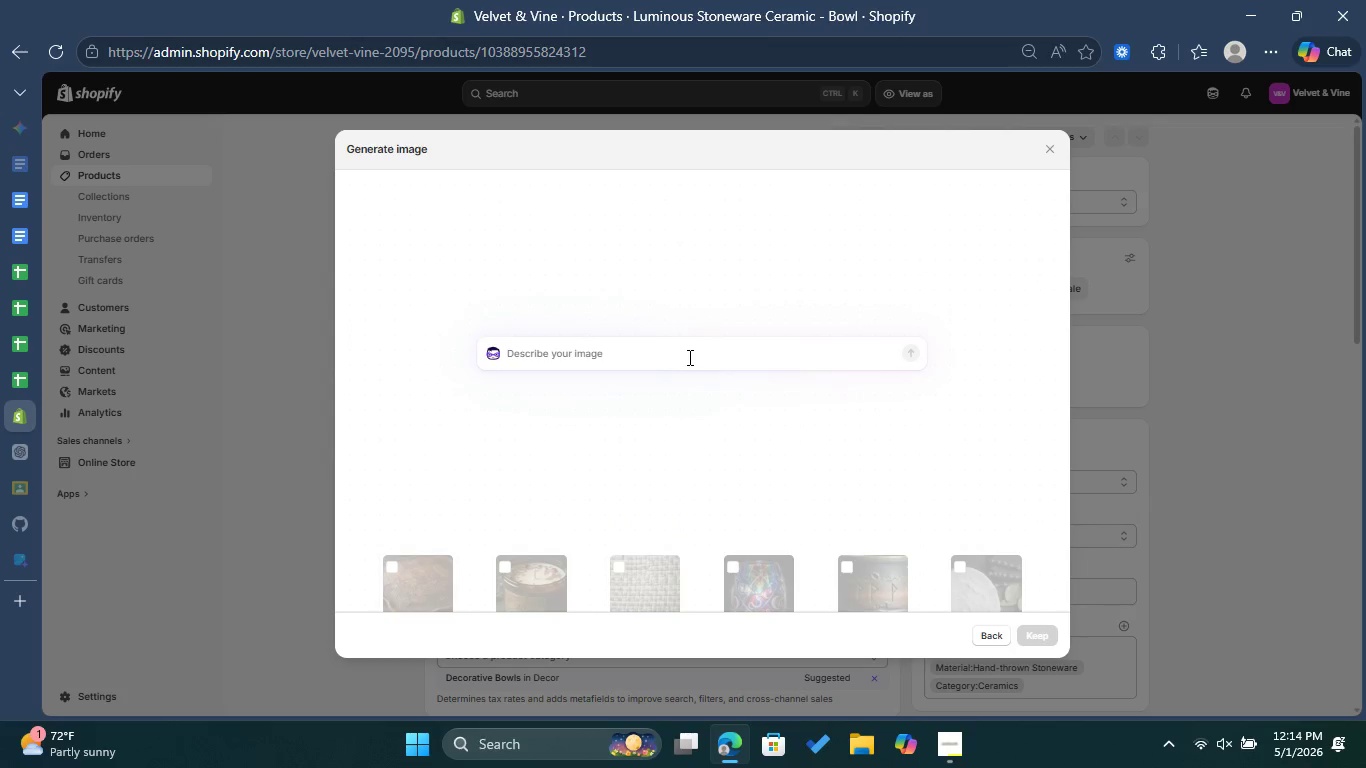 
key(Control+ControlLeft)
 